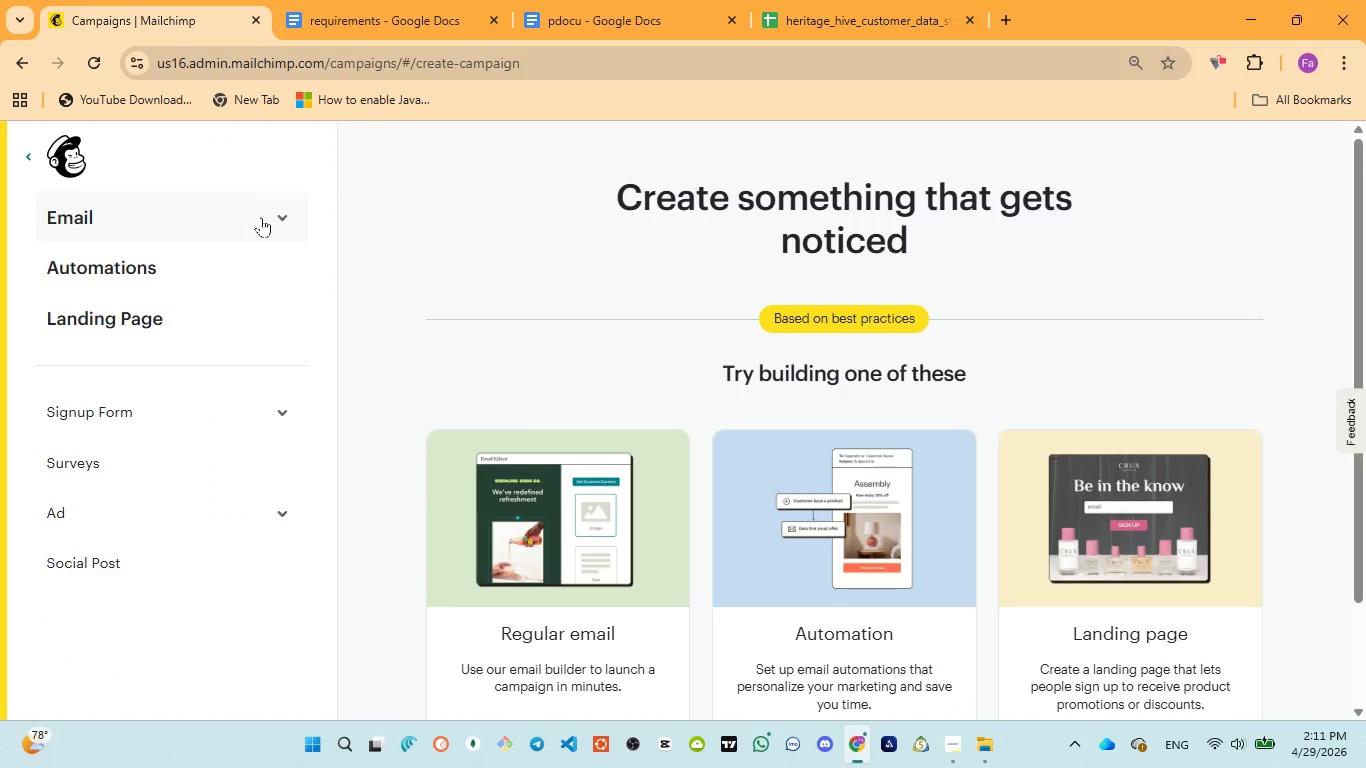 
left_click([272, 215])
 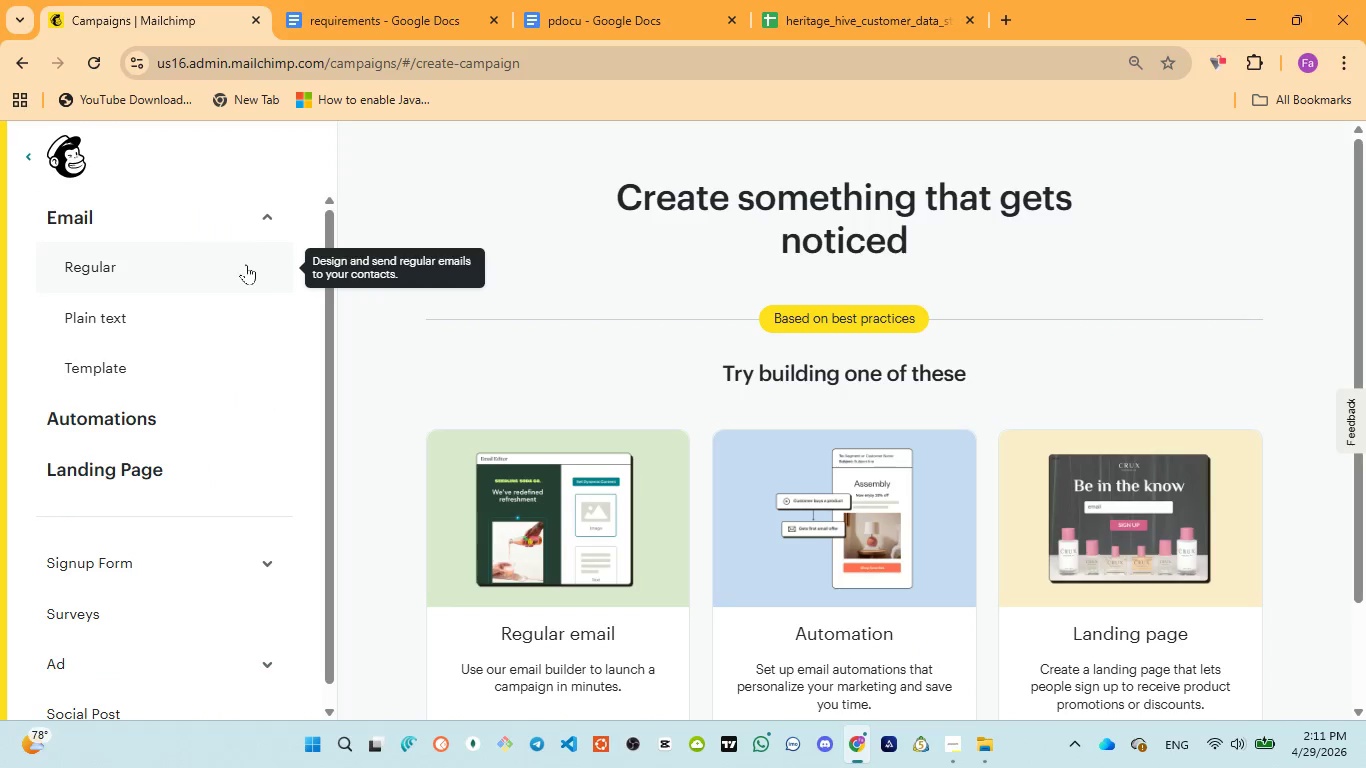 
left_click([246, 264])
 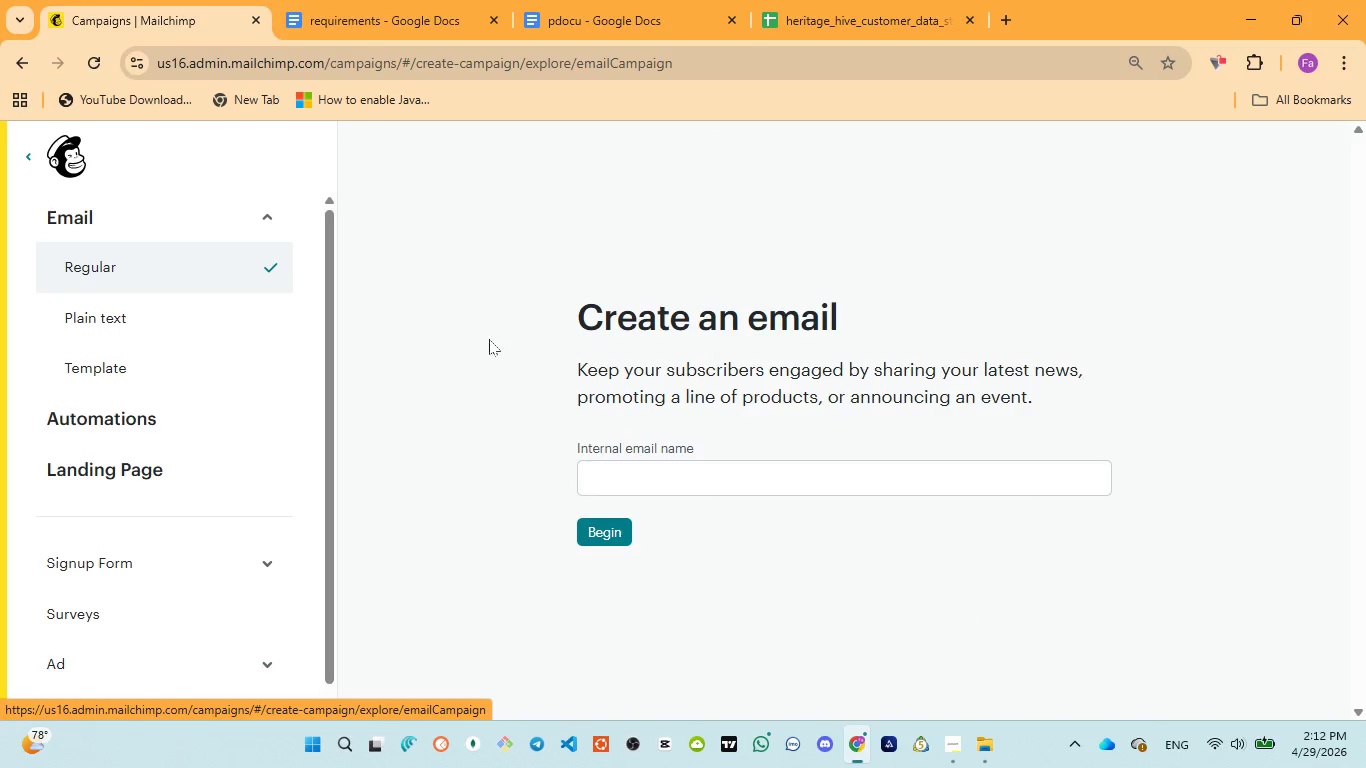 
left_click([648, 487])
 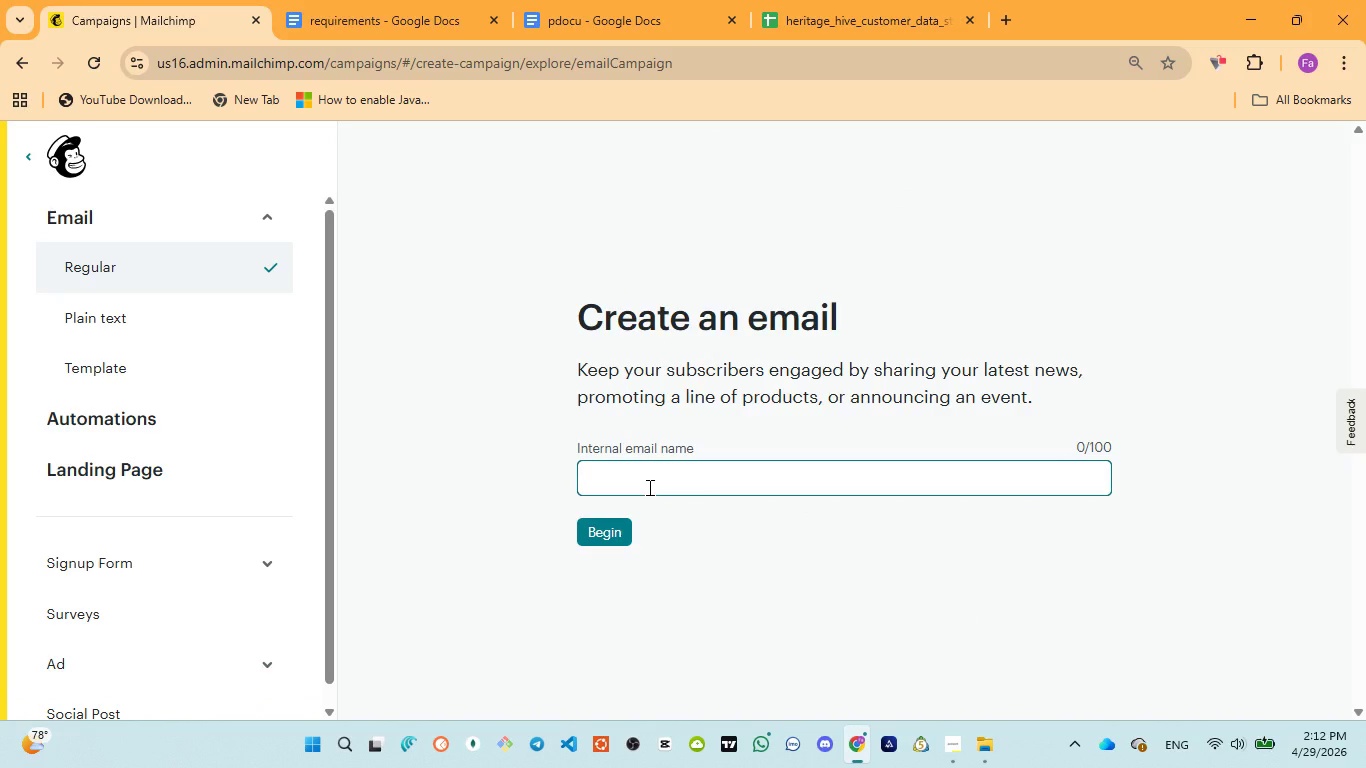 
key(Control+V)
 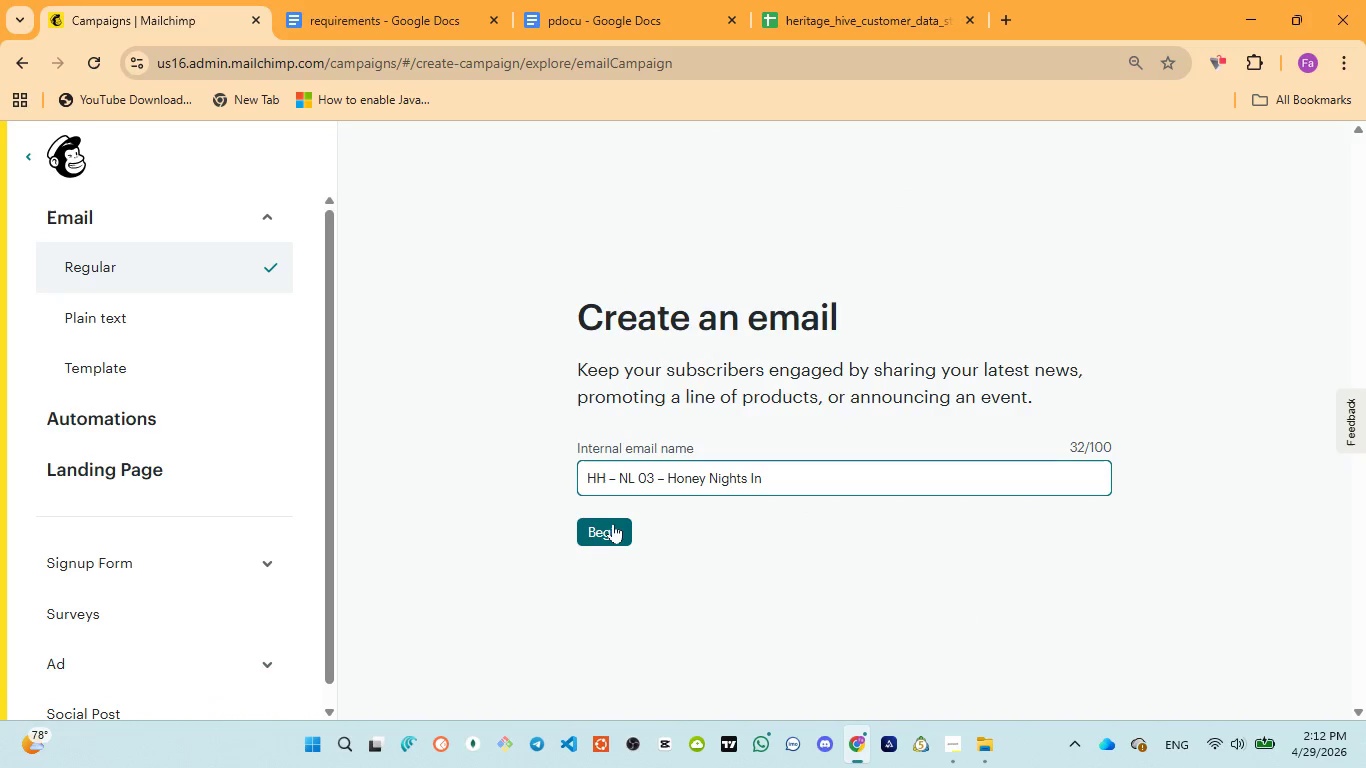 
wait(7.02)
 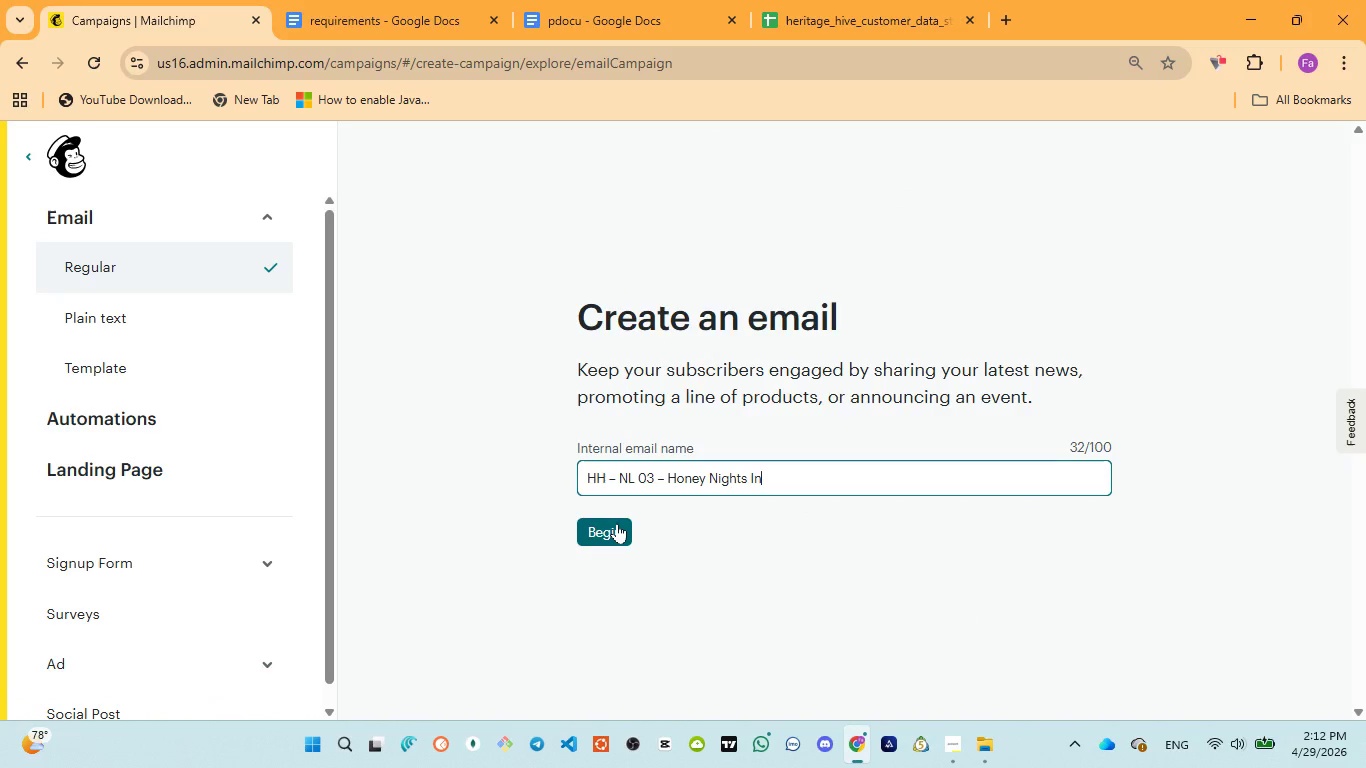 
left_click([611, 531])
 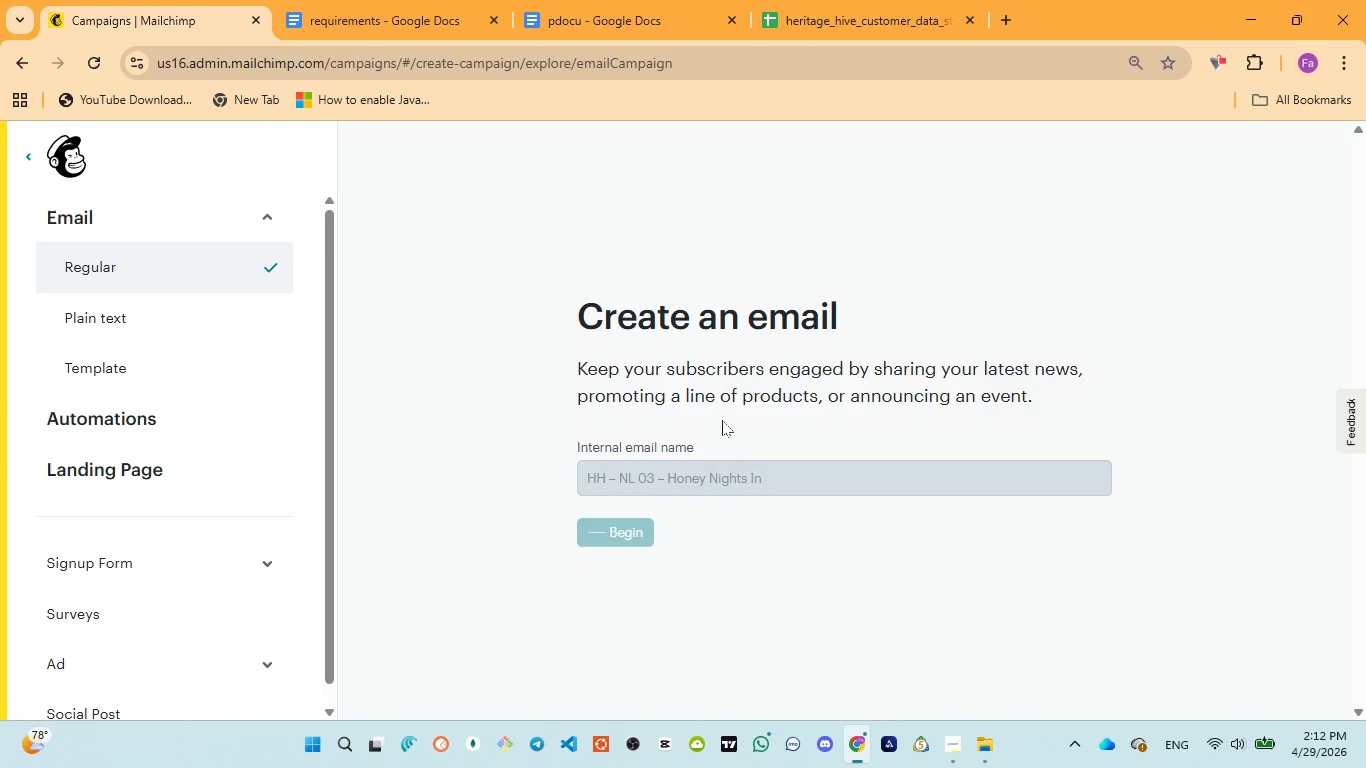 
mouse_move([806, 388])
 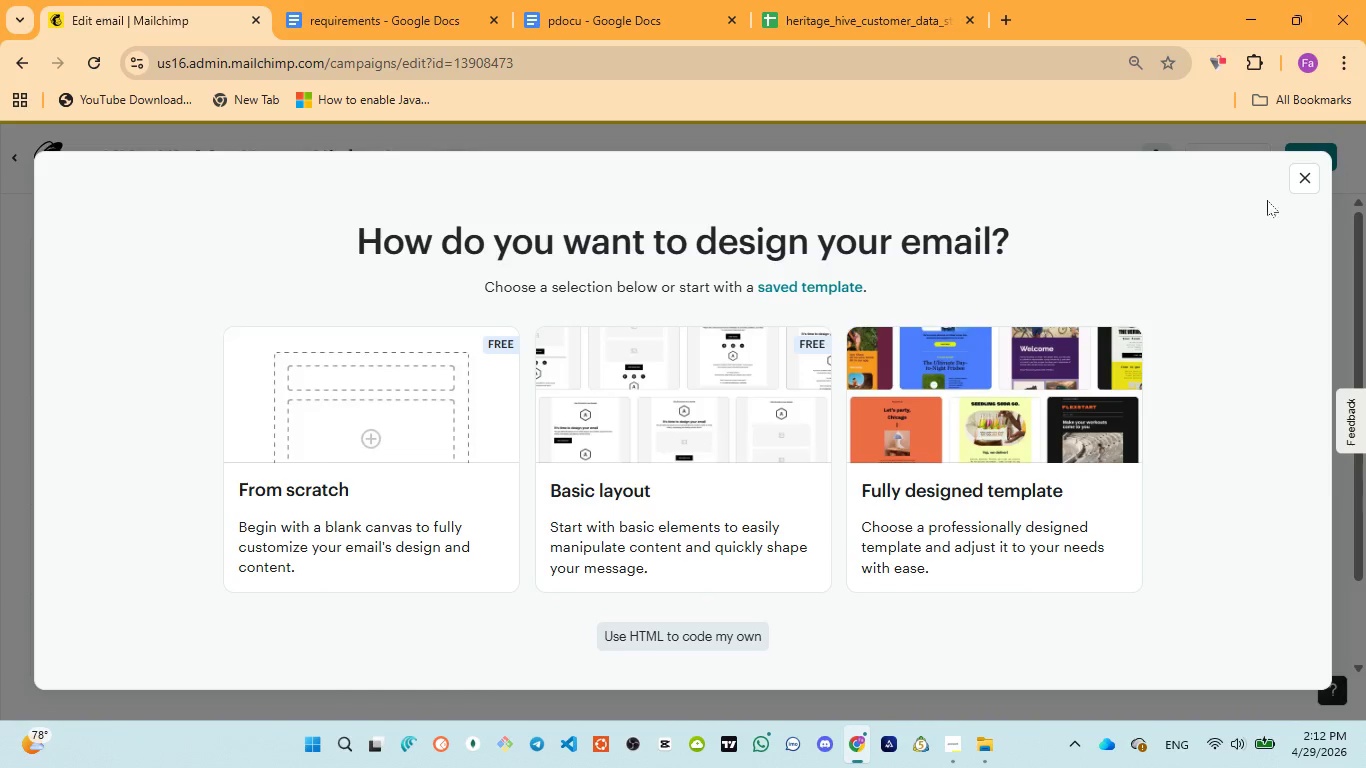 
left_click([1304, 187])
 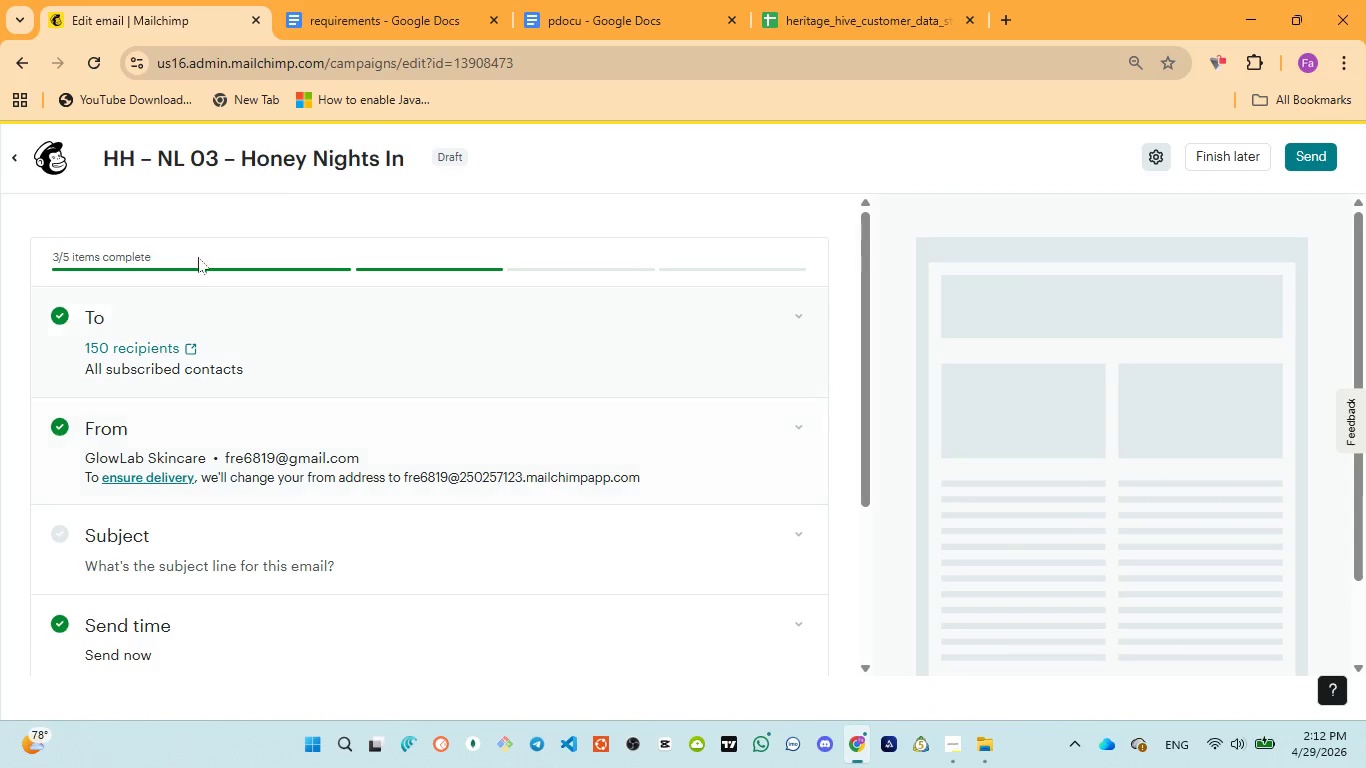 
wait(7.92)
 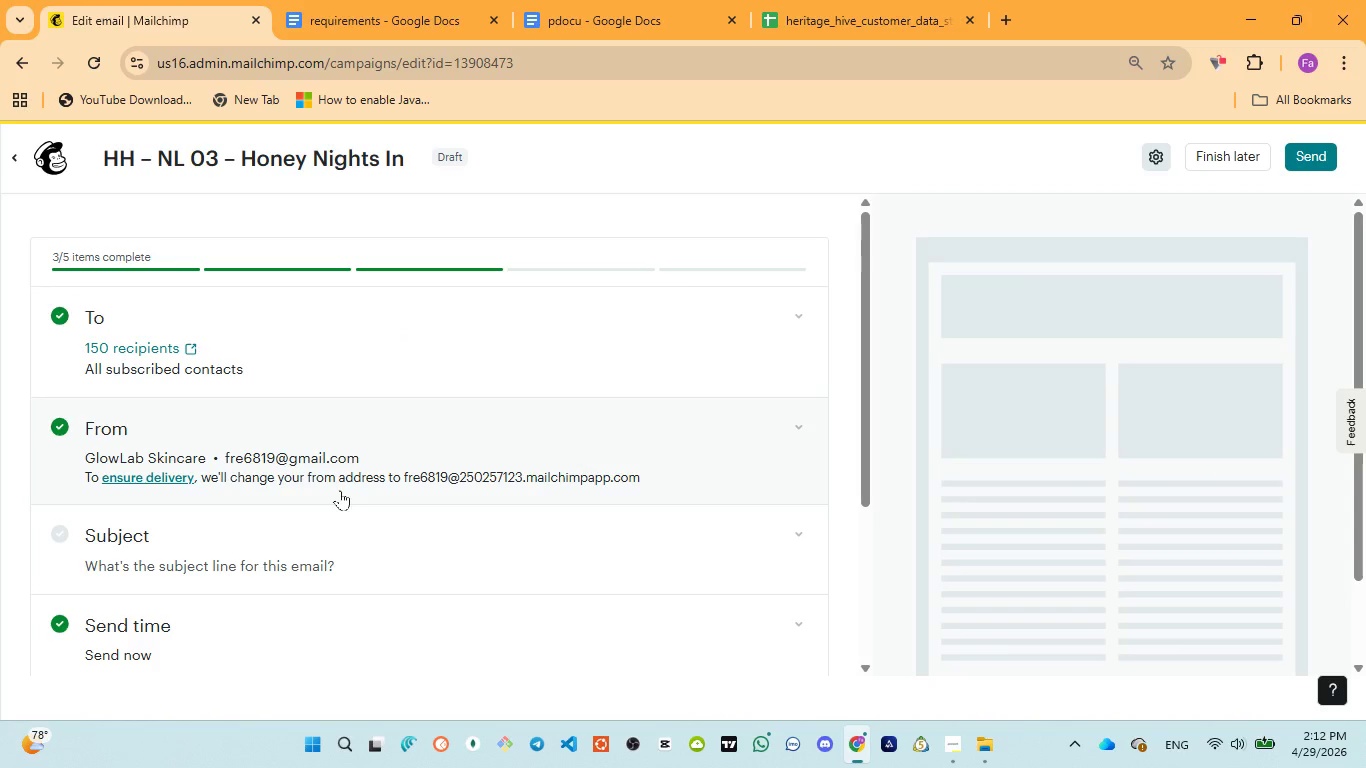 
left_click([587, 29])
 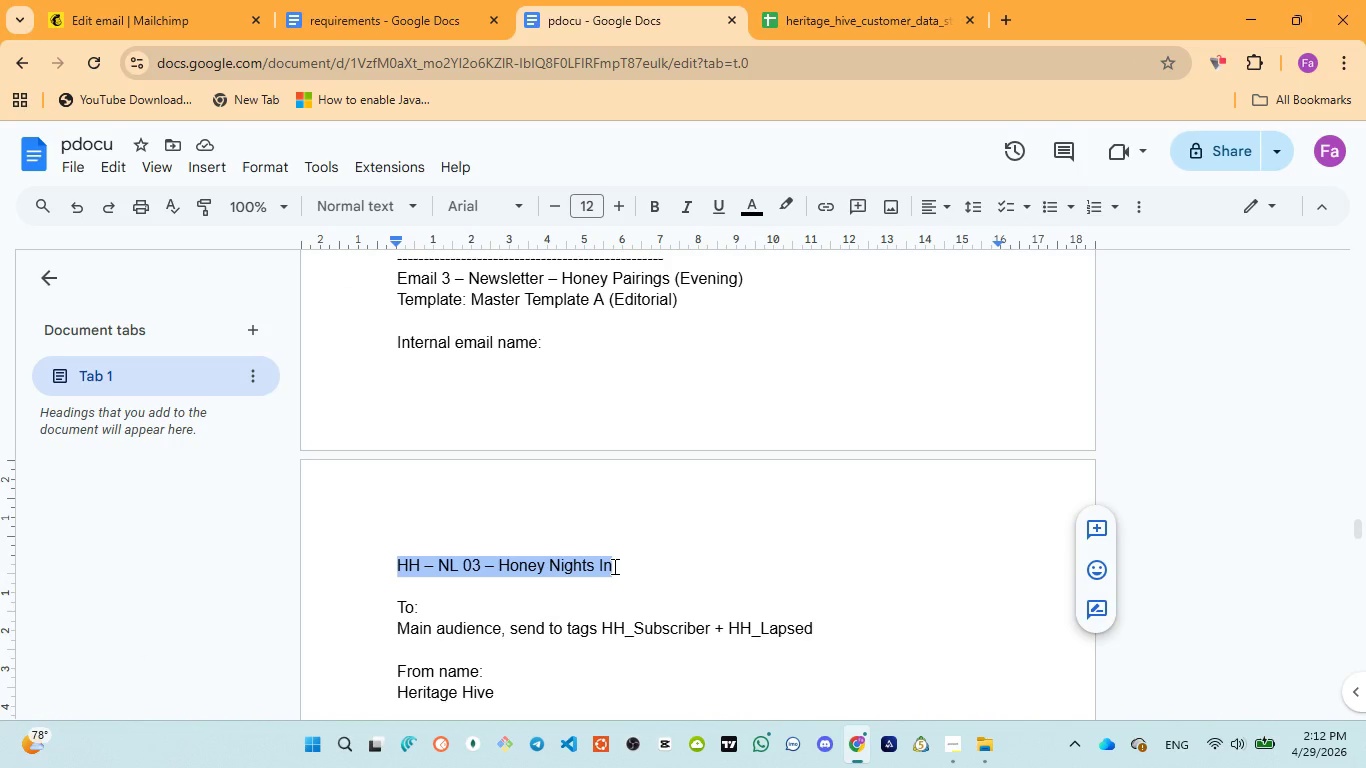 
scroll: coordinate [612, 567], scroll_direction: down, amount: 2.0
 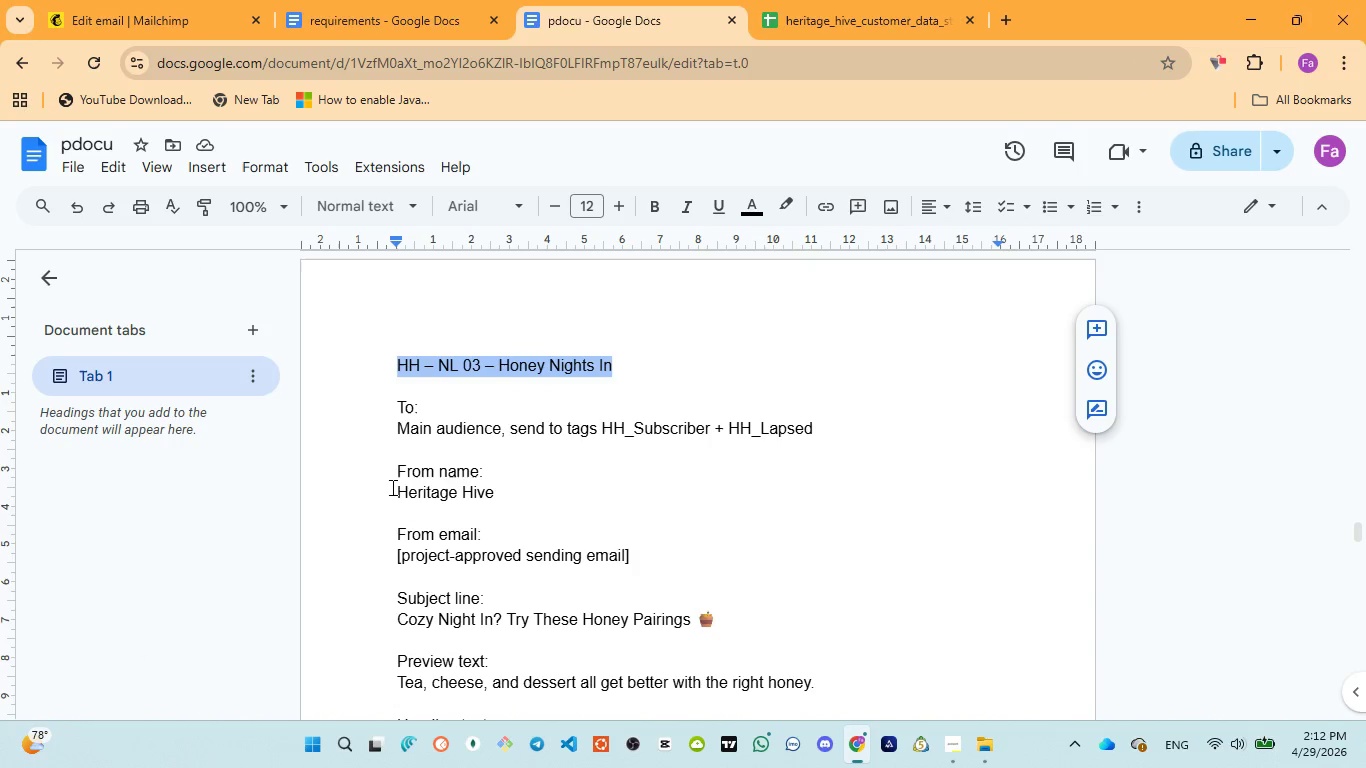 
left_click_drag(start_coordinate=[398, 488], to_coordinate=[497, 489])
 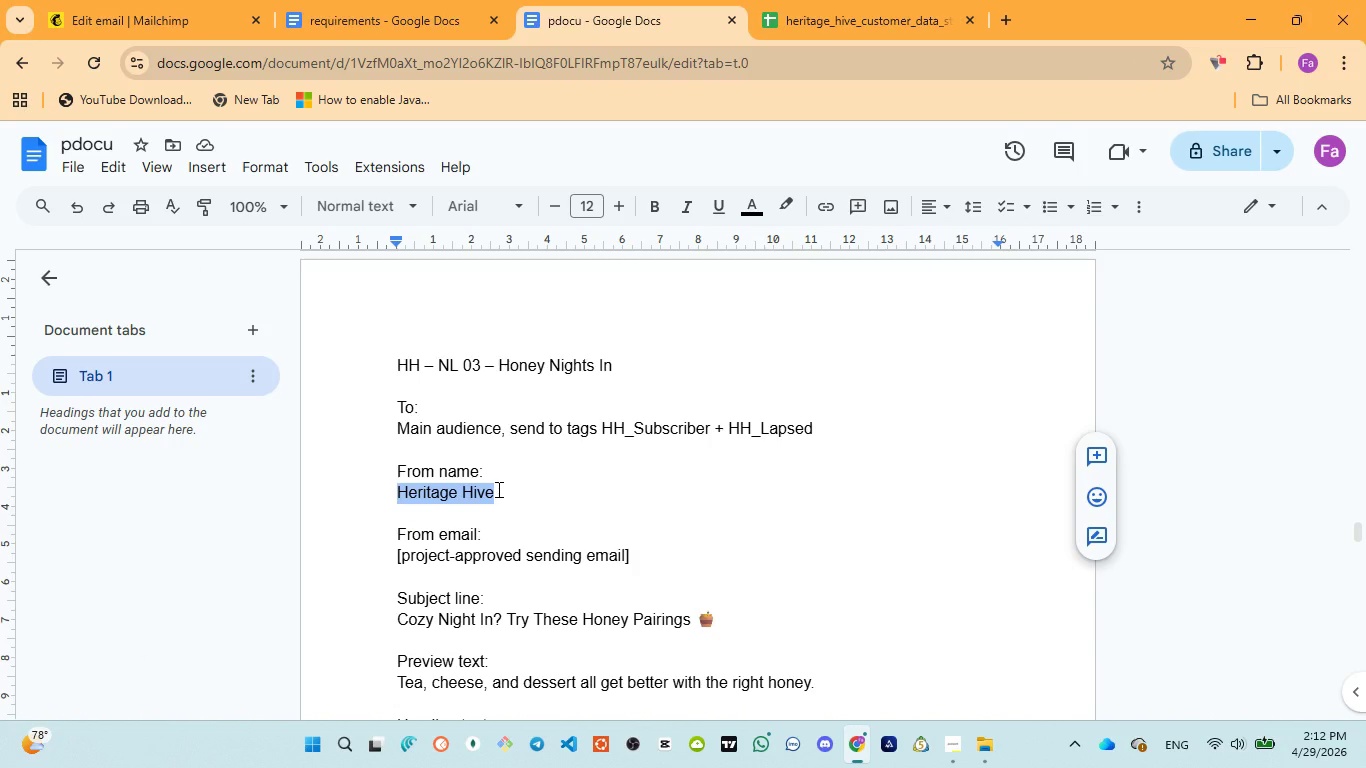 
key(Control+C)
 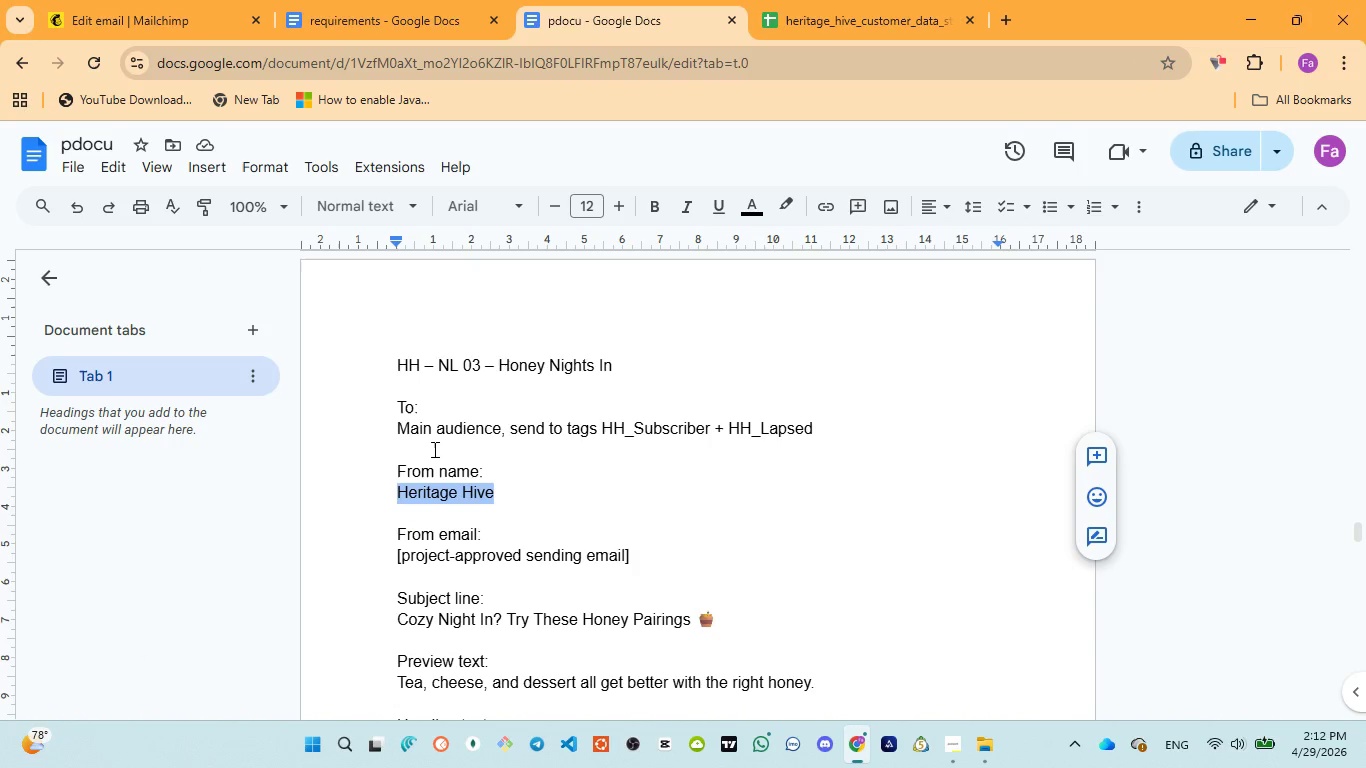 
left_click([145, 17])
 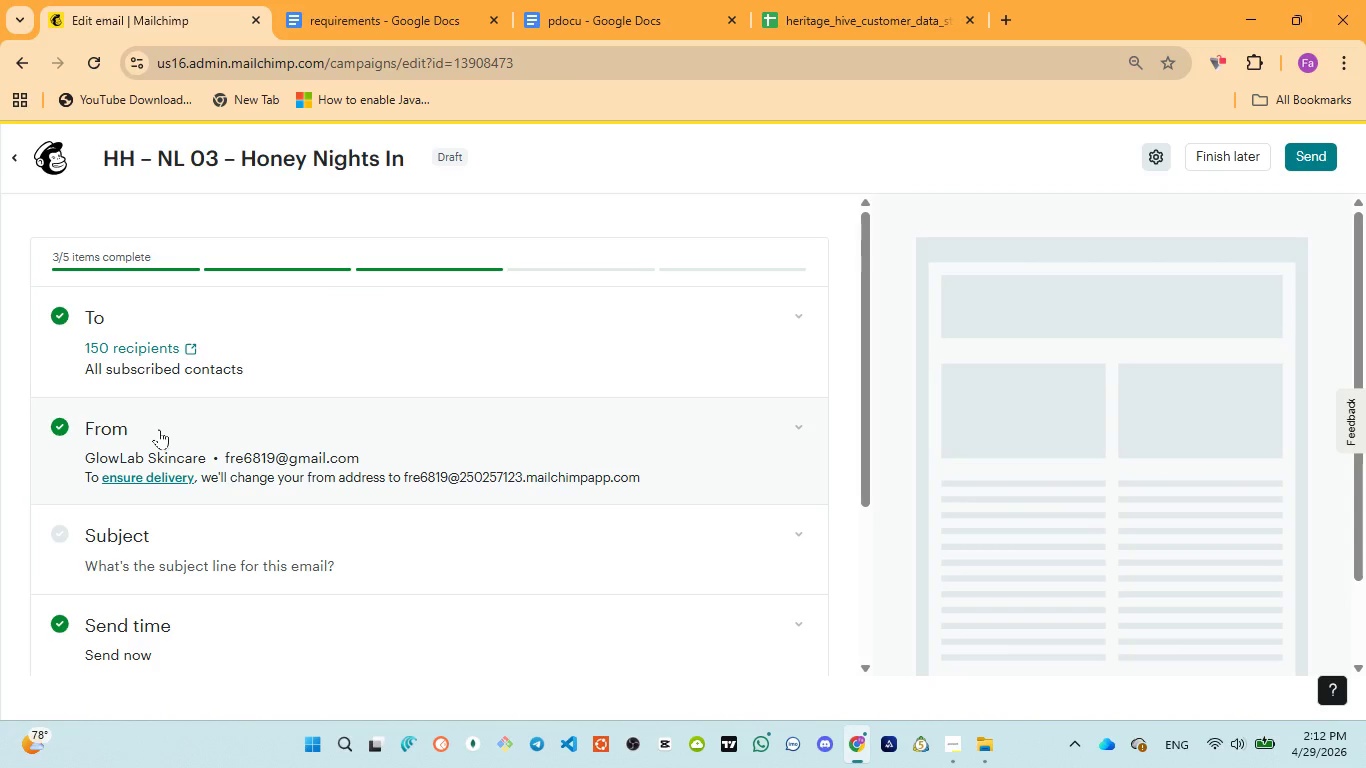 
left_click([159, 429])
 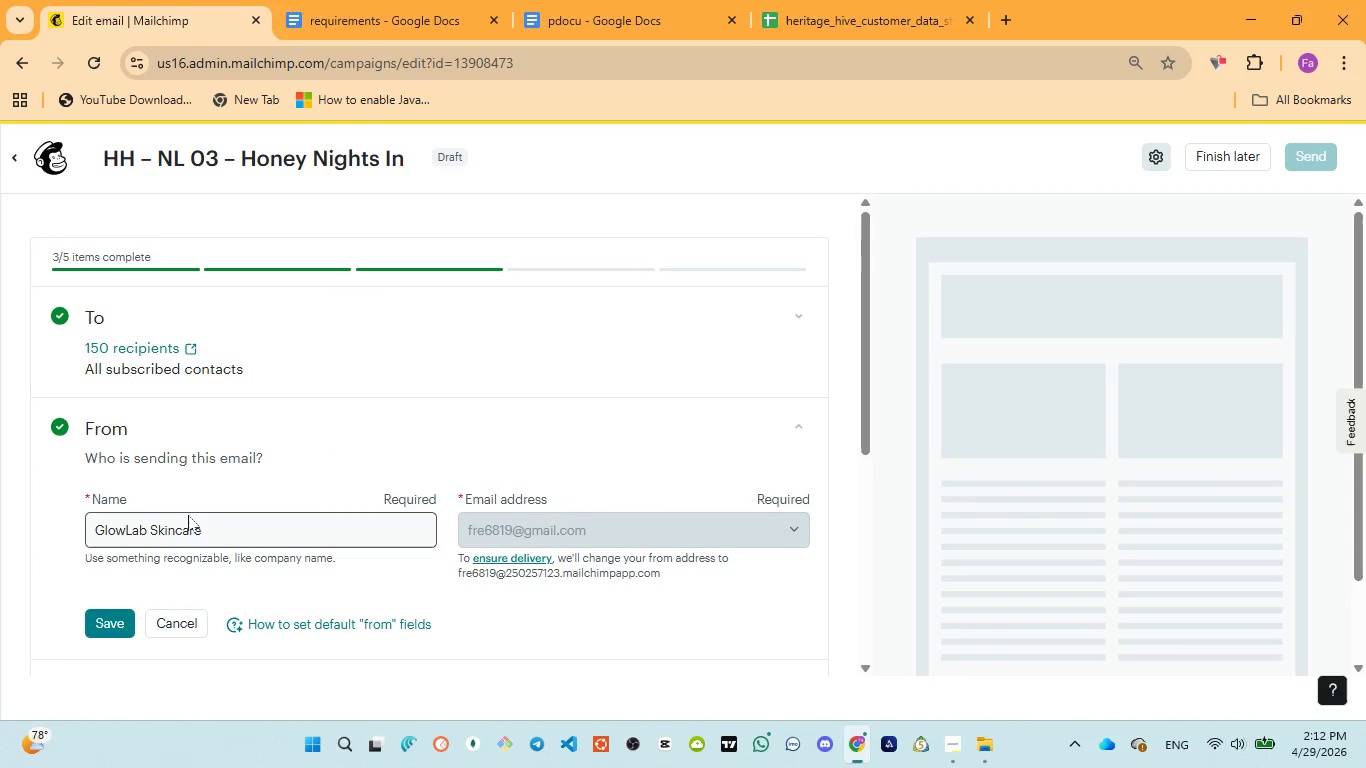 
left_click([179, 521])
 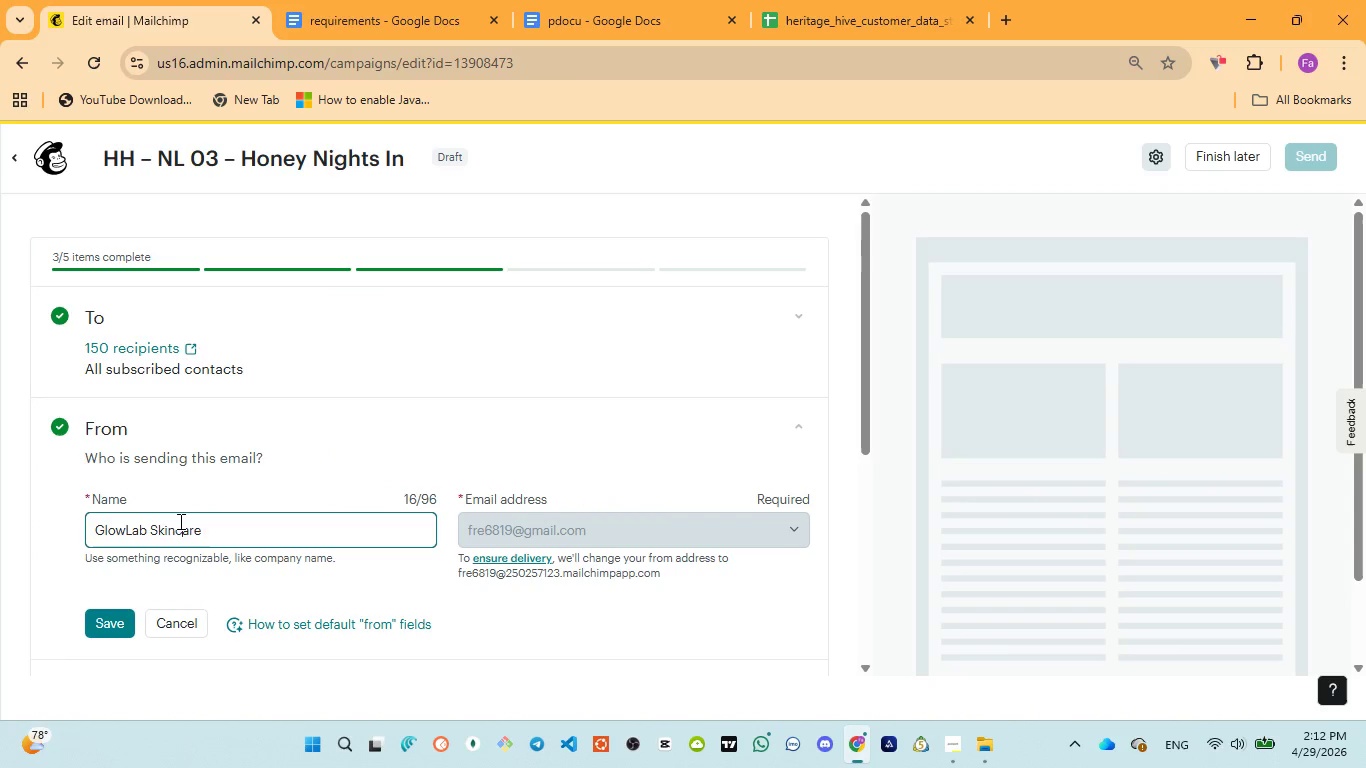 
key(Control+A)
 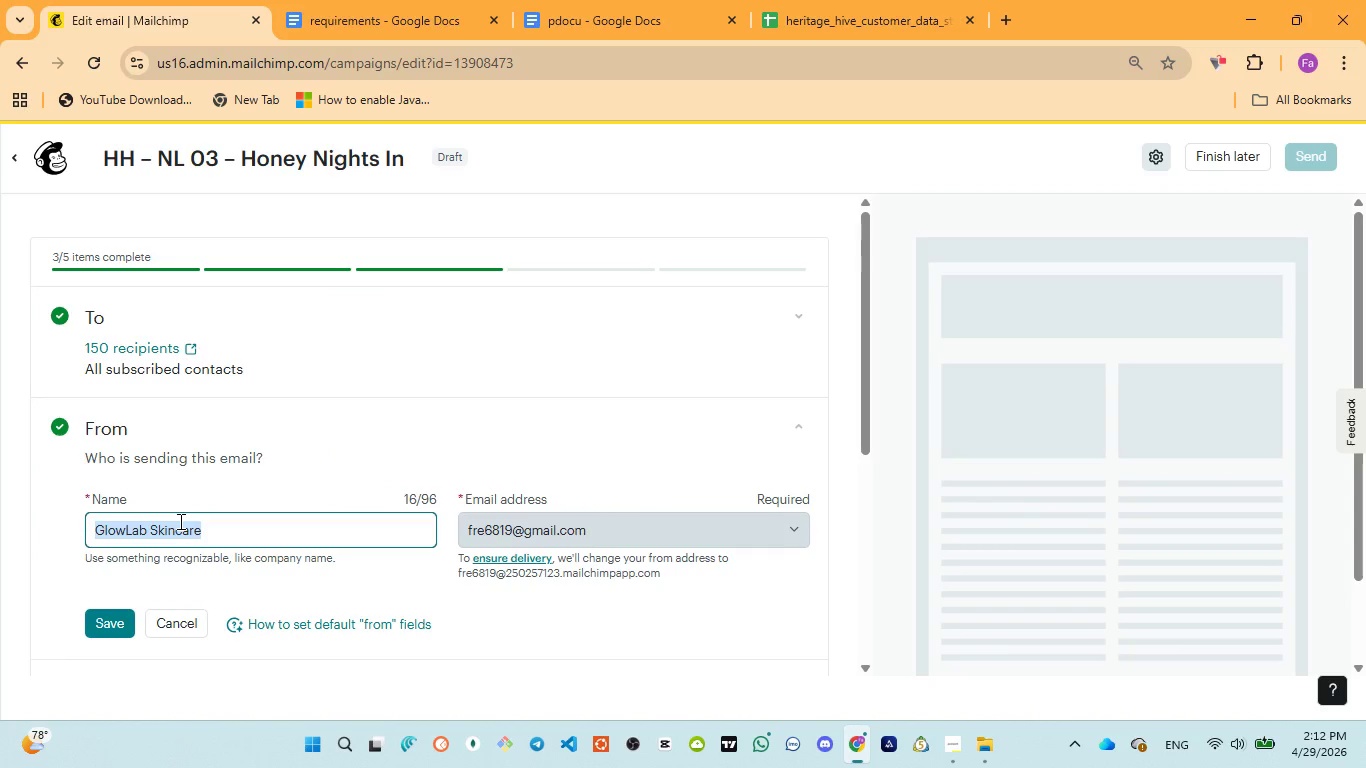 
key(Control+V)
 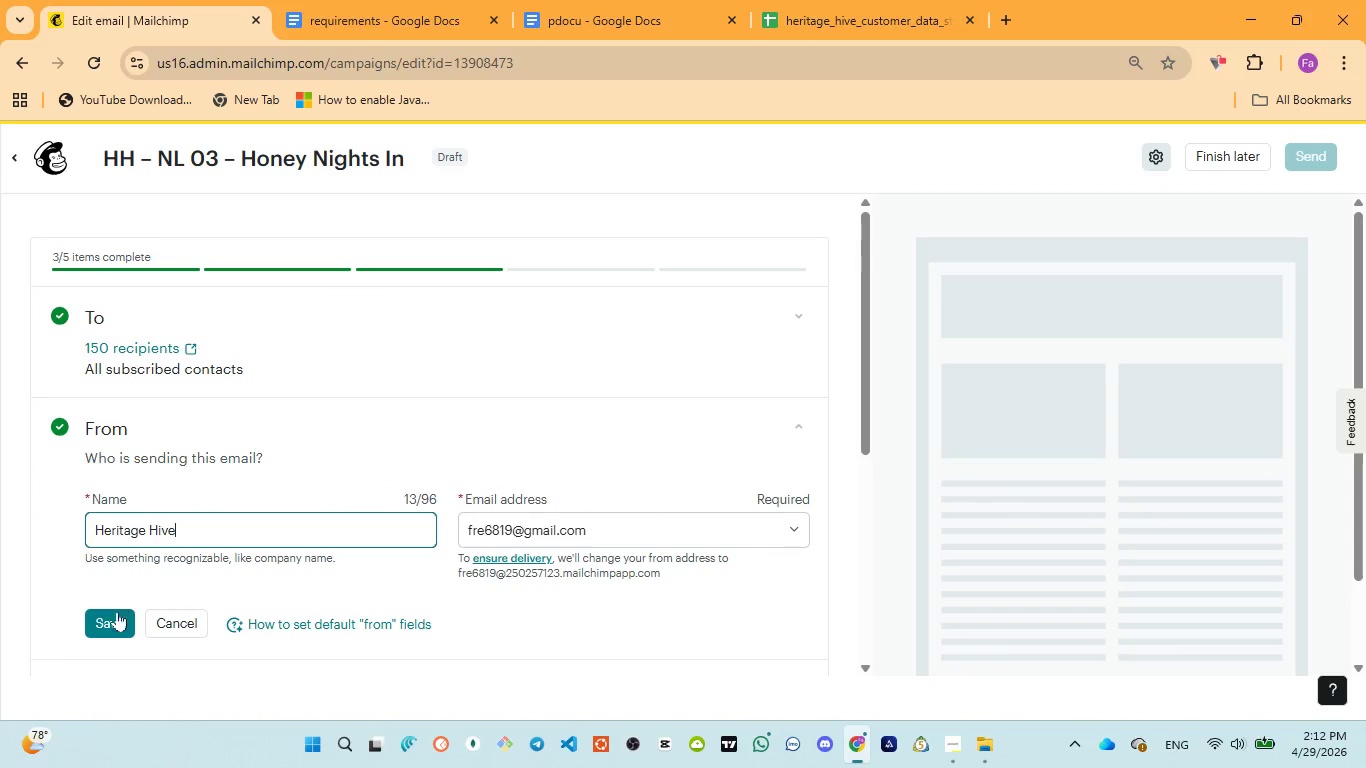 
left_click([116, 619])
 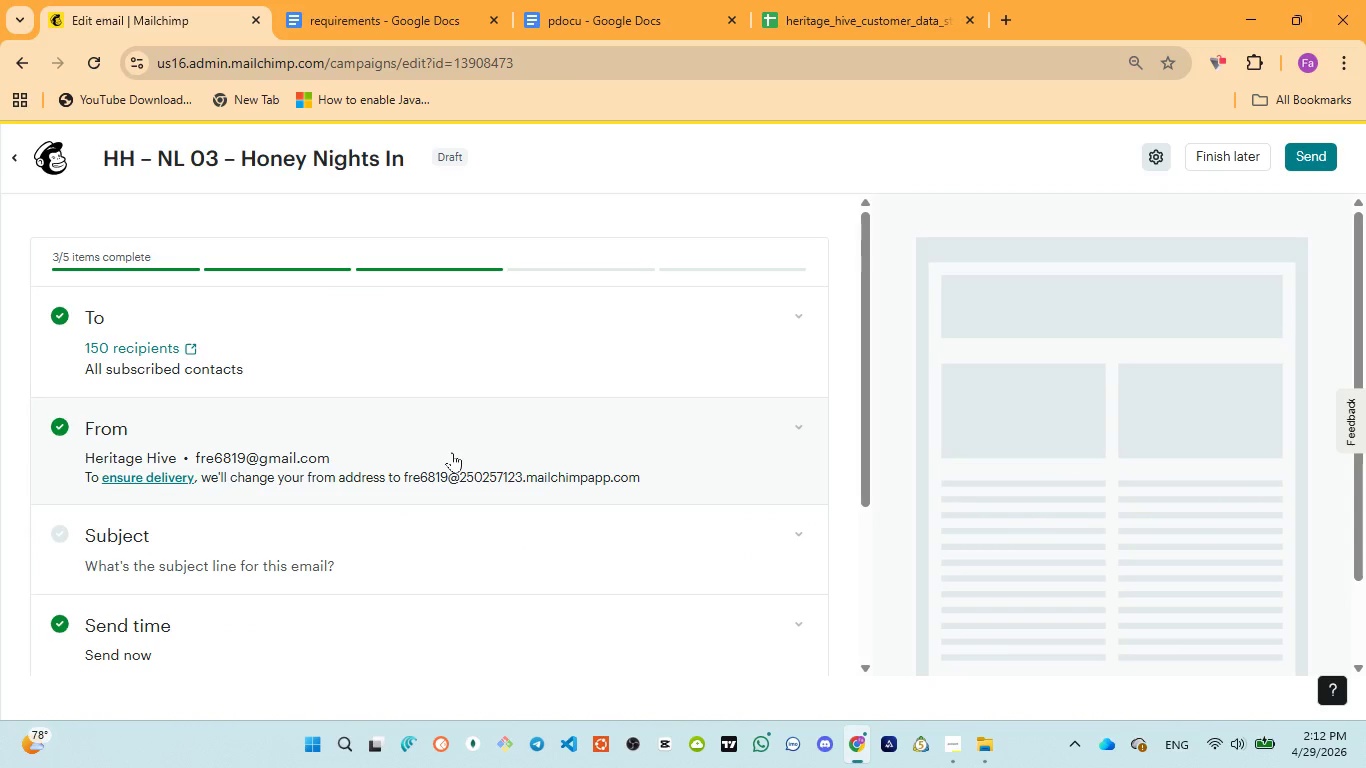 
wait(6.3)
 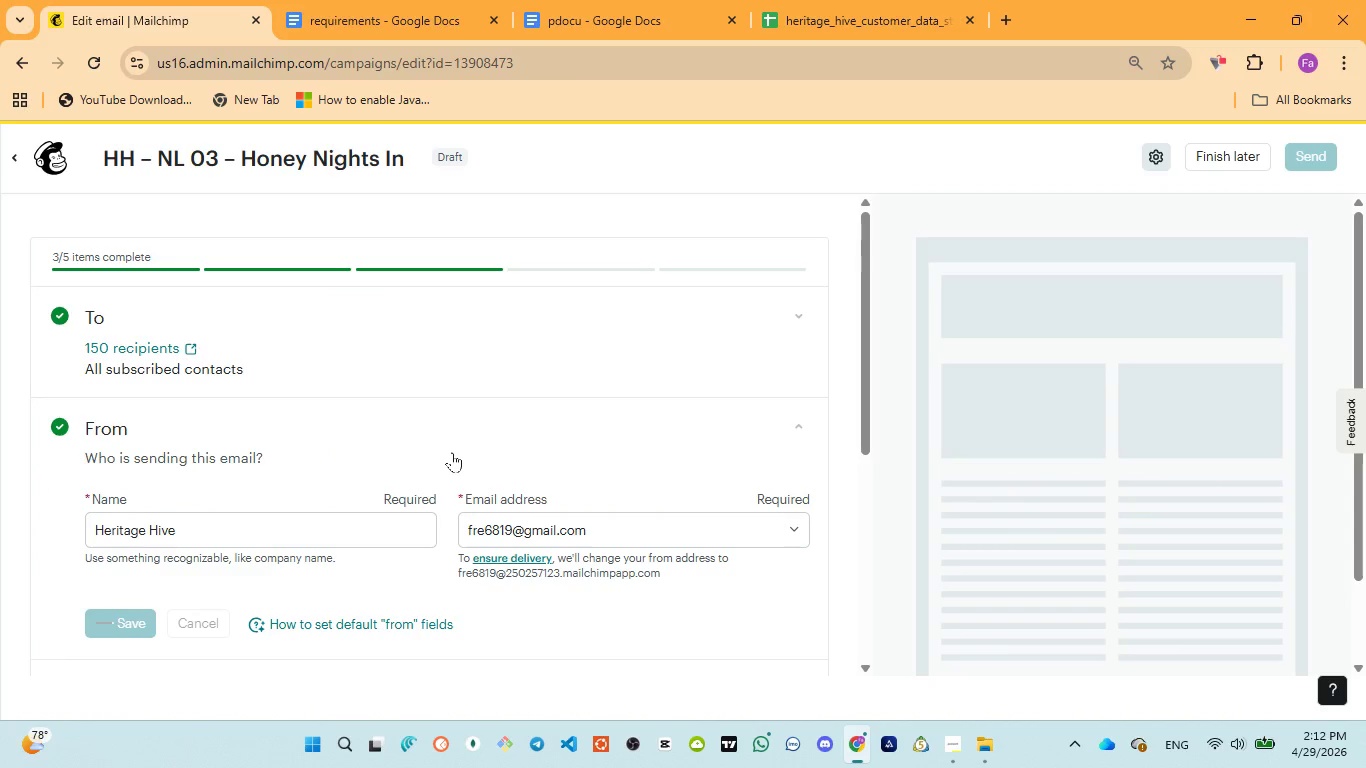 
scroll: coordinate [314, 532], scroll_direction: down, amount: 1.0
 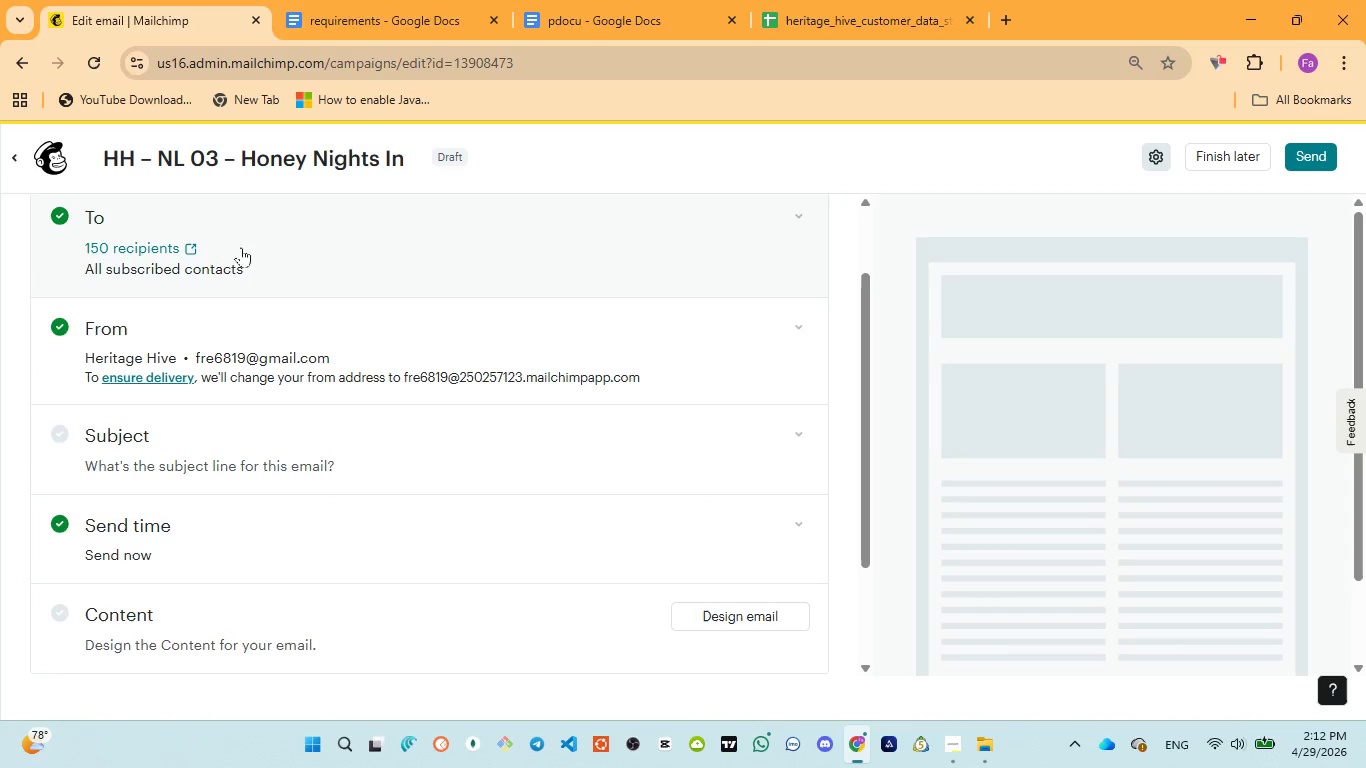 
left_click([250, 246])
 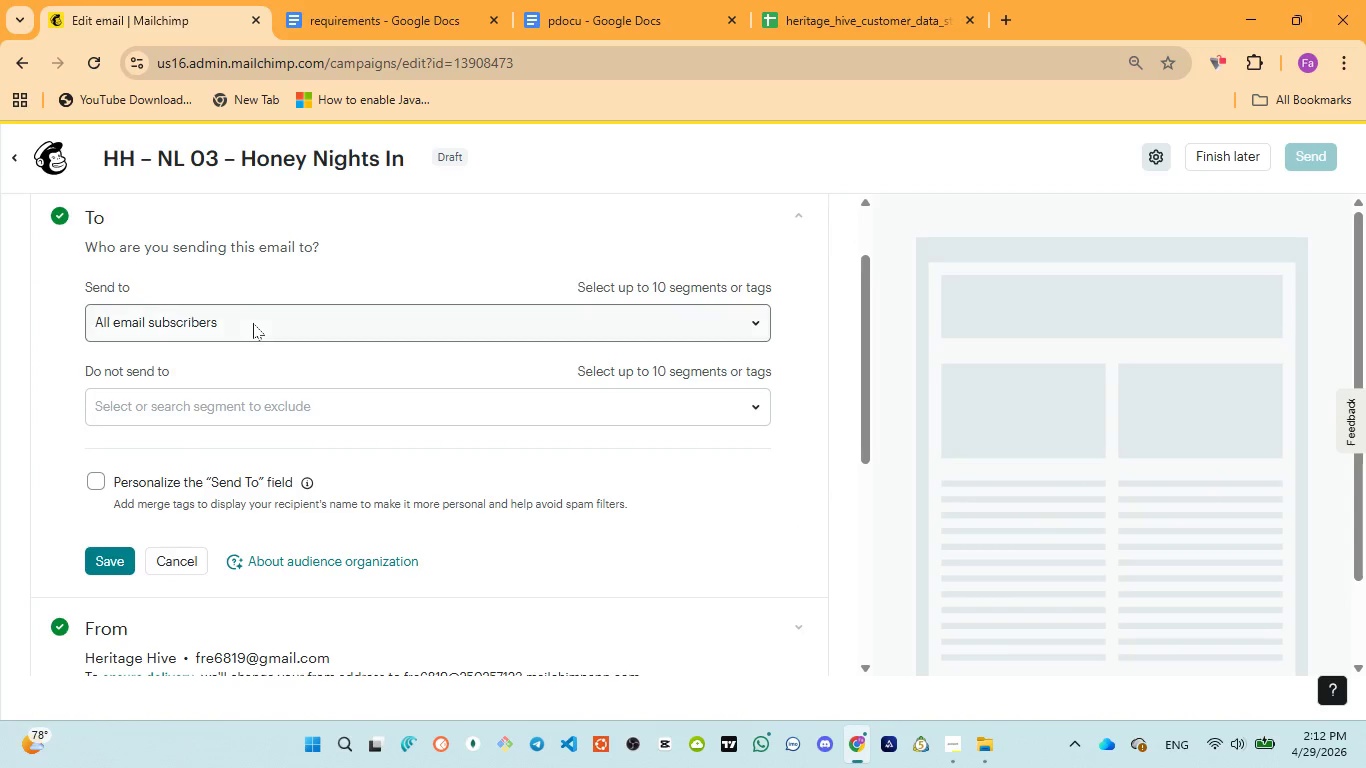 
left_click([253, 324])
 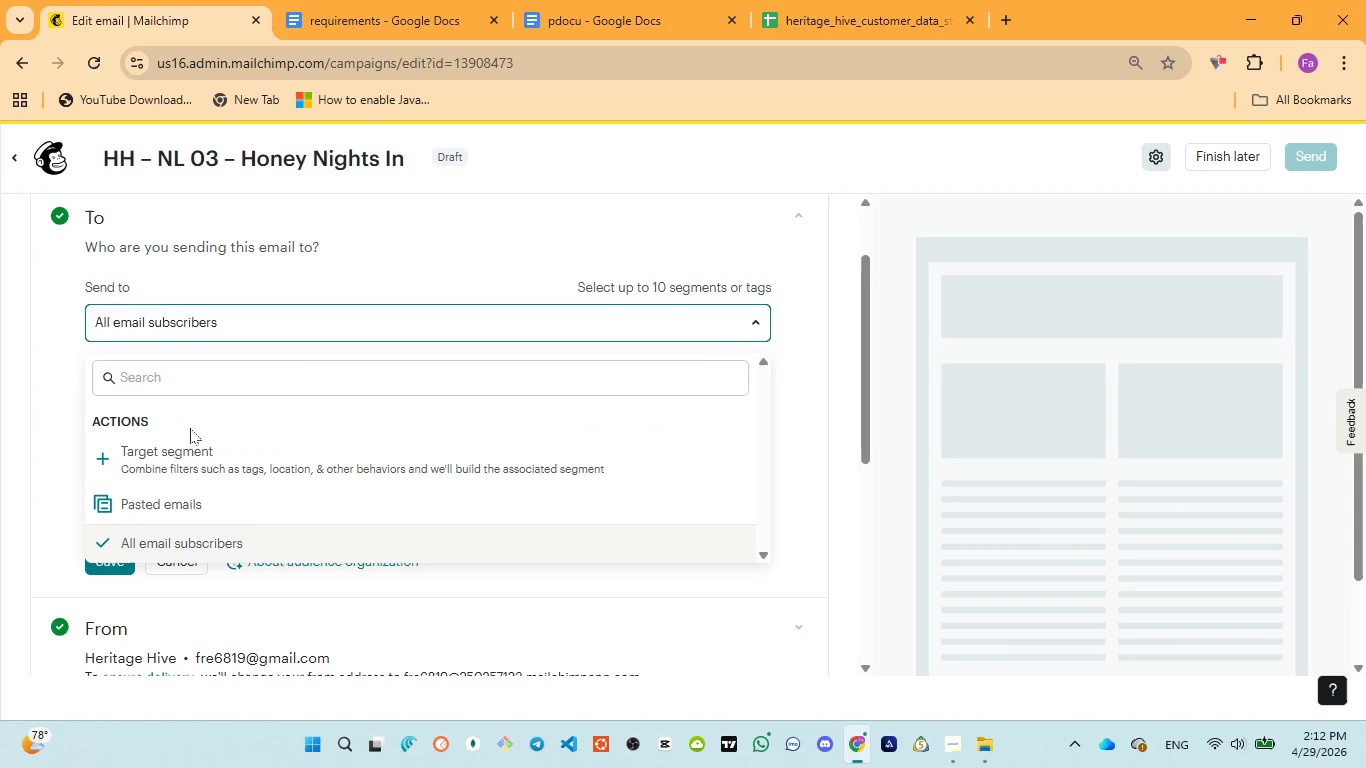 
left_click([182, 450])
 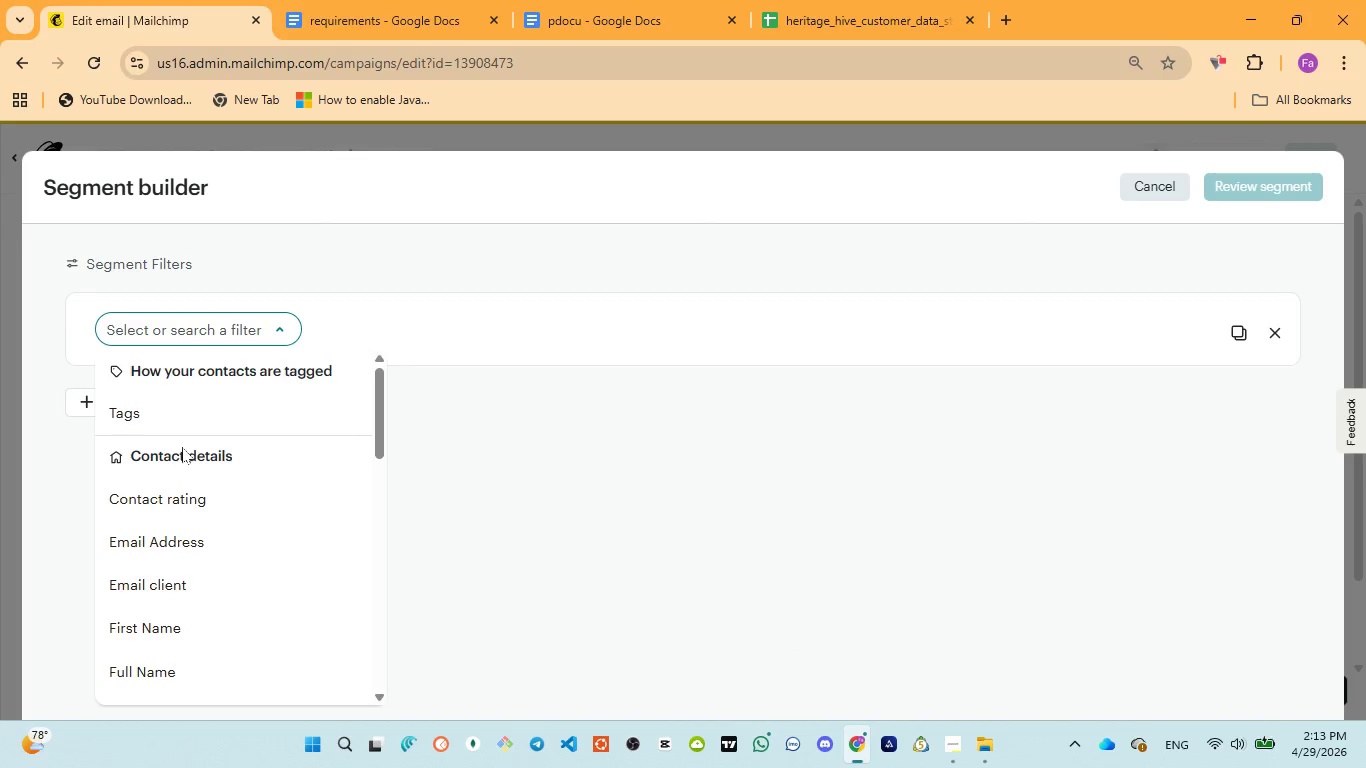 
left_click([202, 400])
 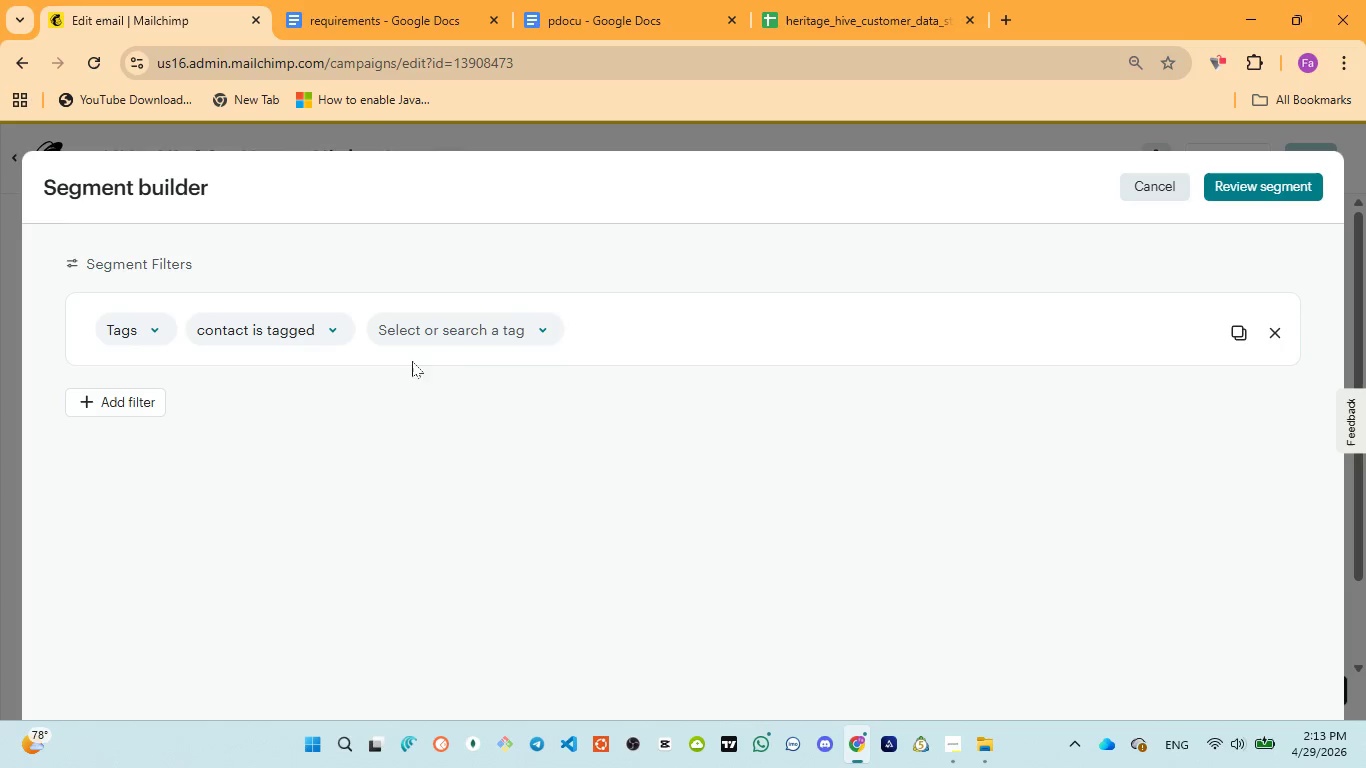 
left_click([466, 336])
 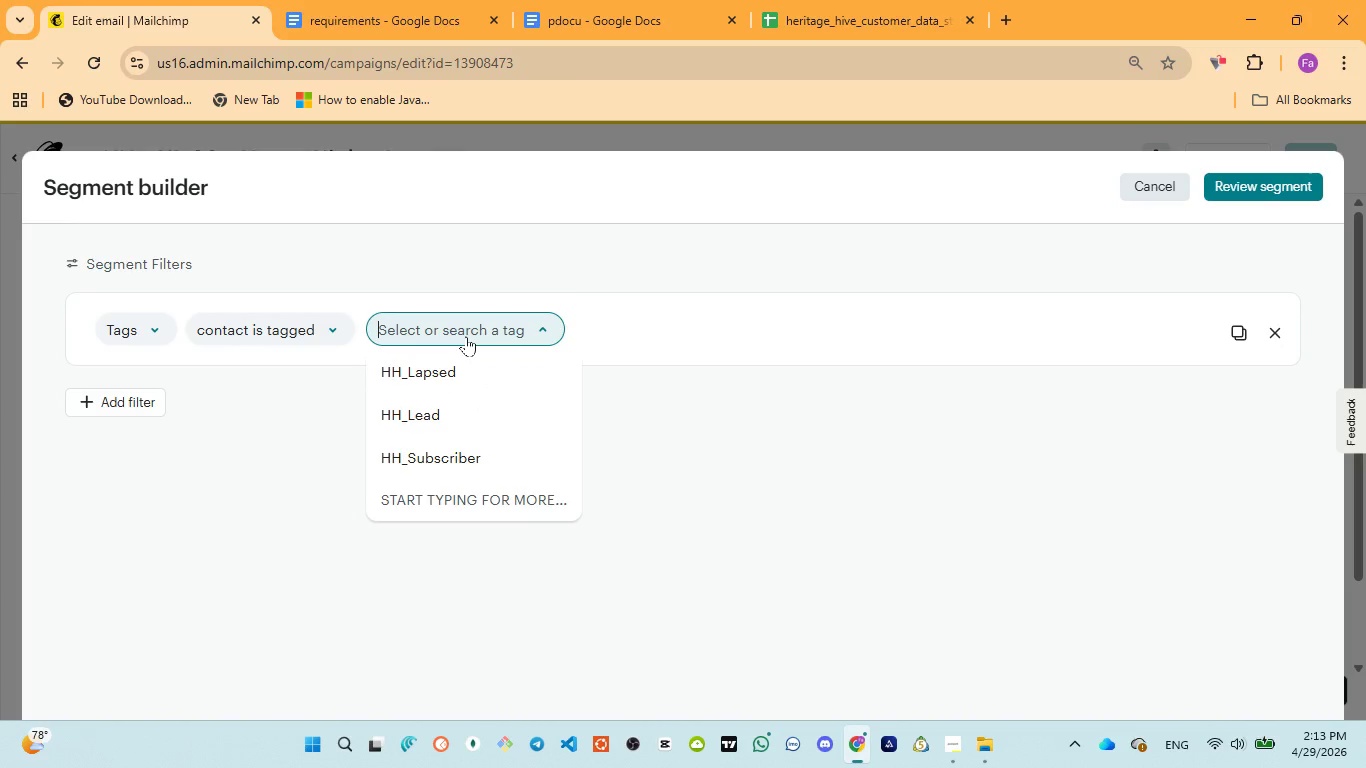 
left_click([440, 447])
 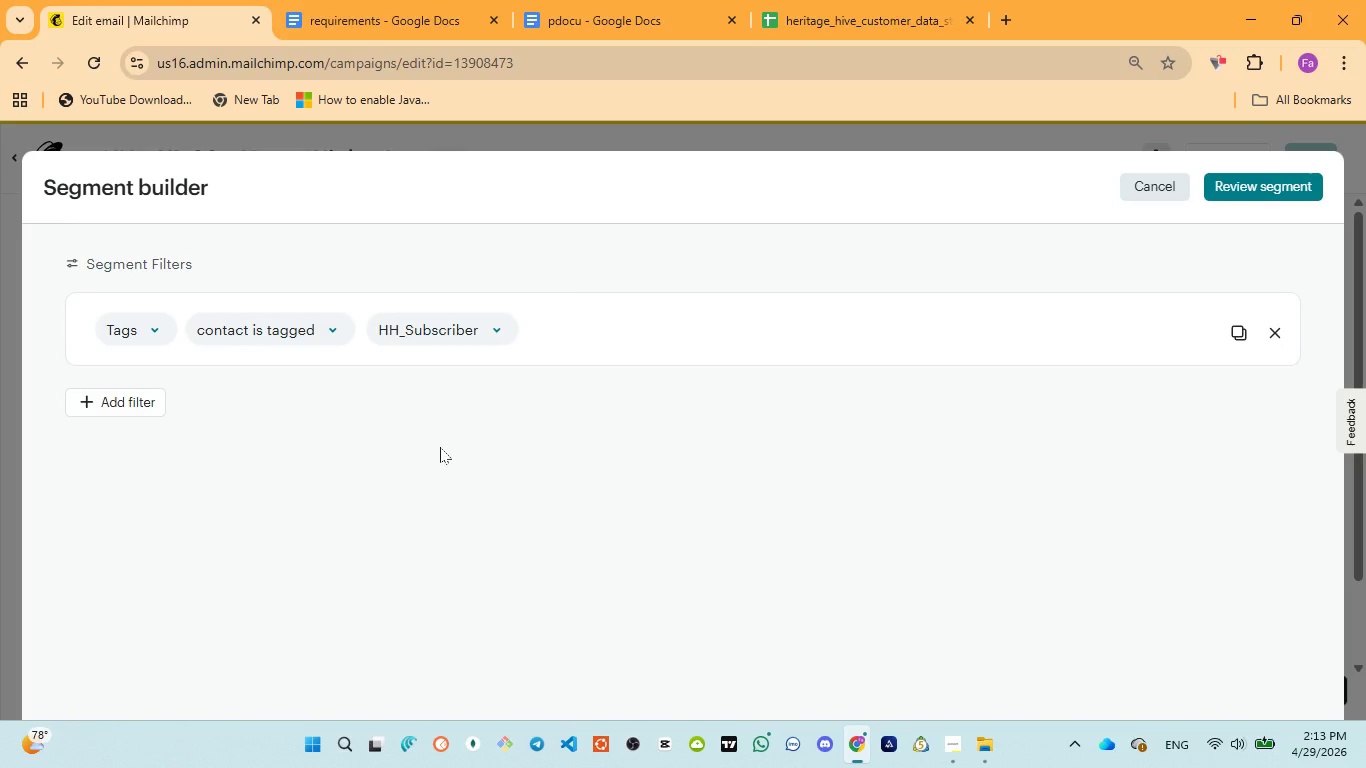 
wait(7.41)
 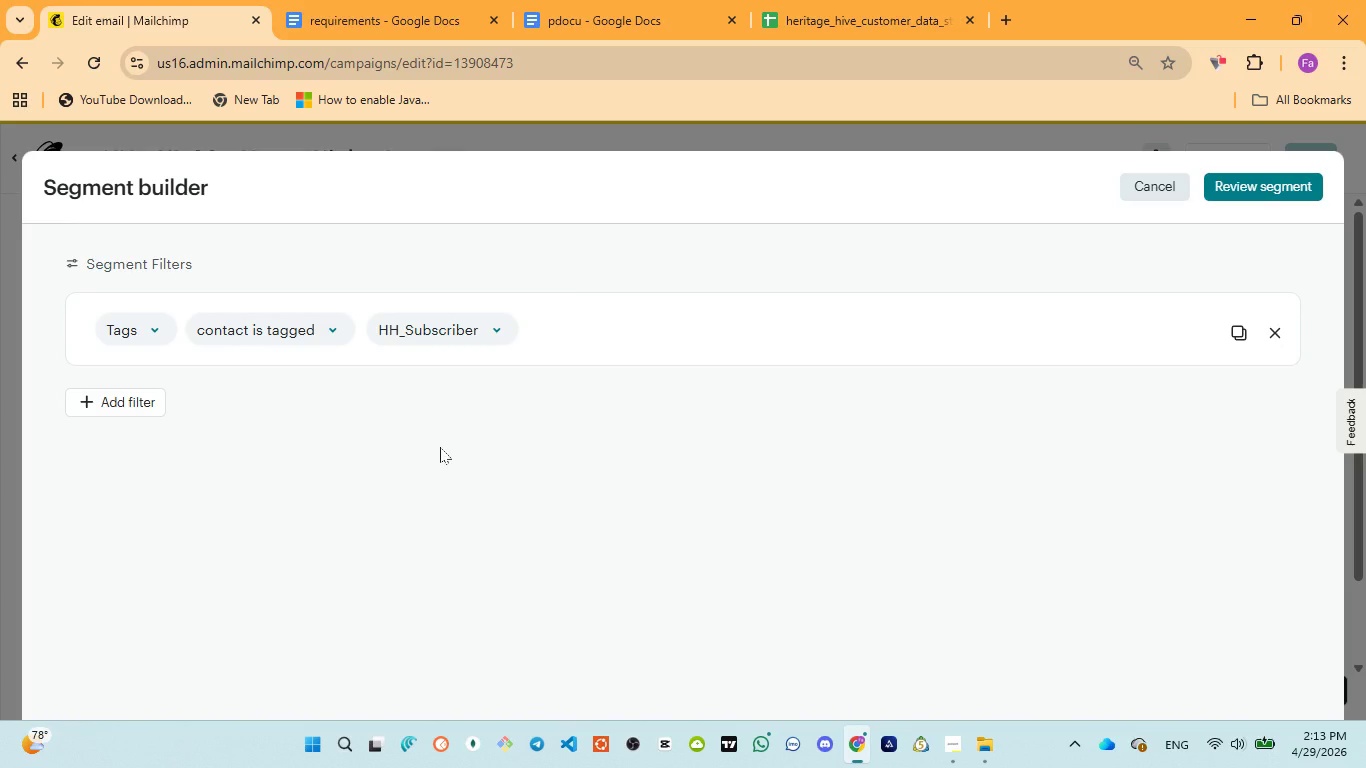 
left_click([142, 408])
 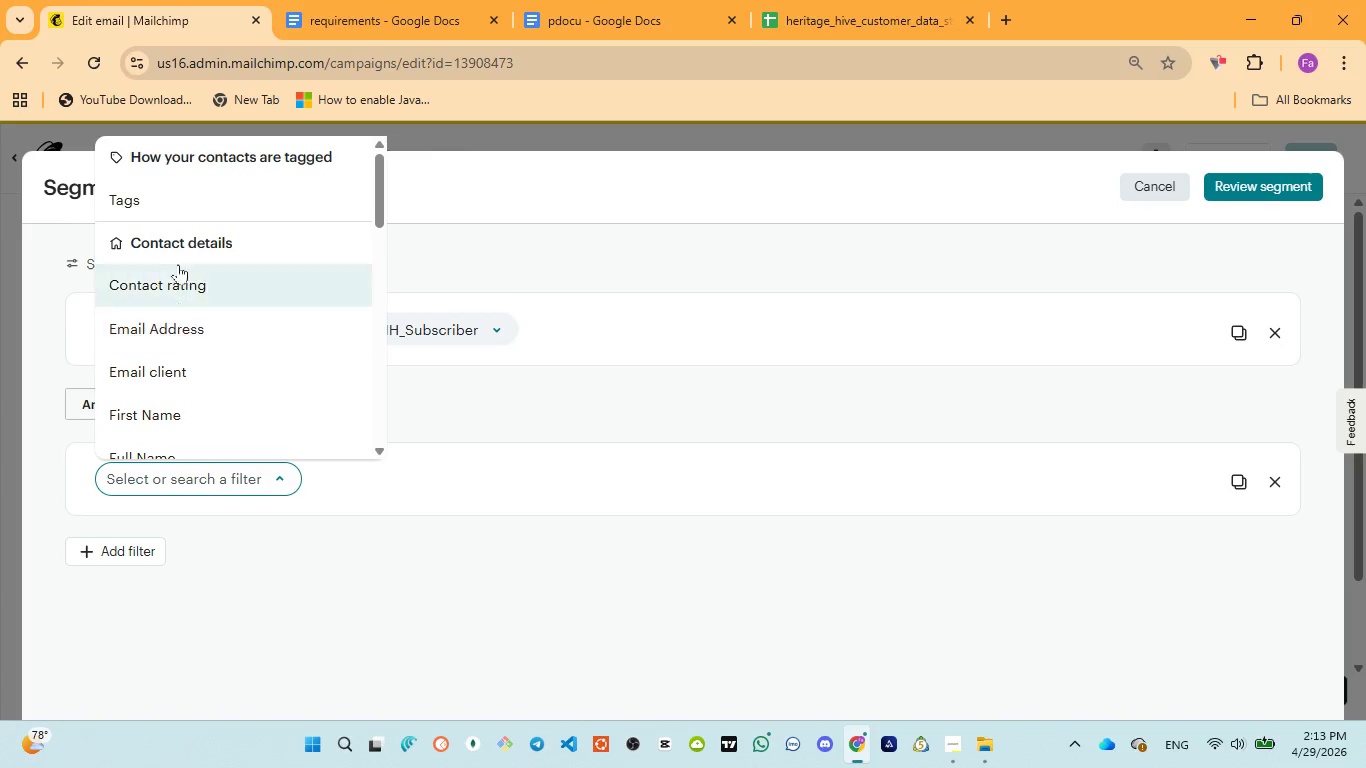 
left_click([187, 217])
 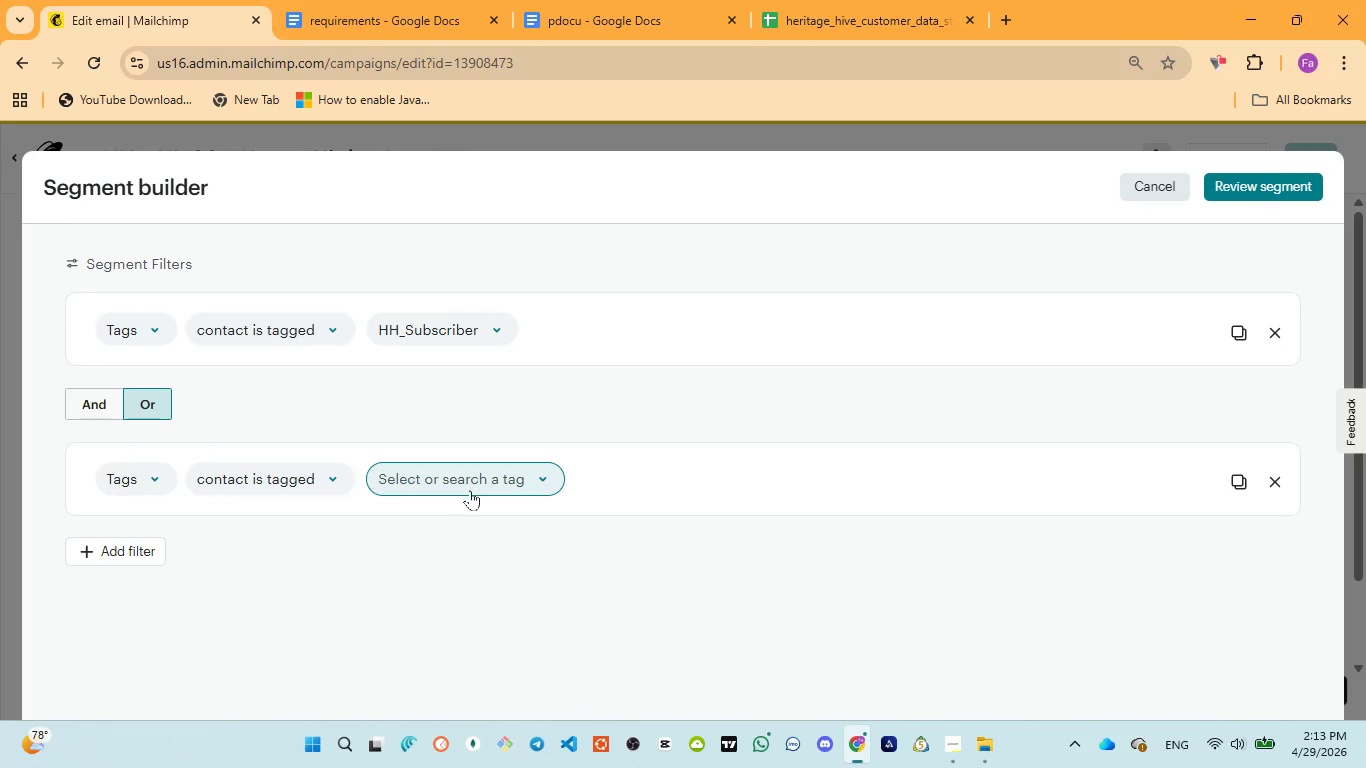 
left_click([470, 489])
 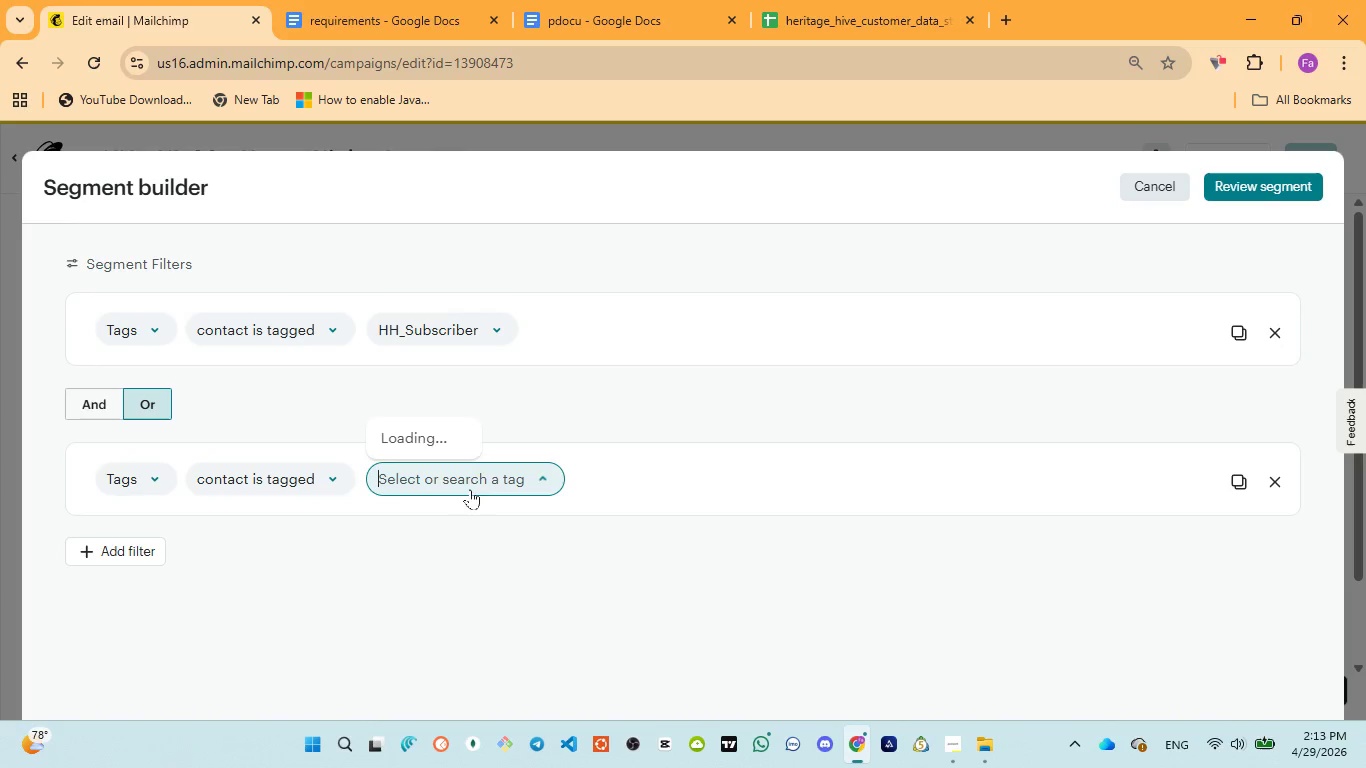 
mouse_move([477, 444])
 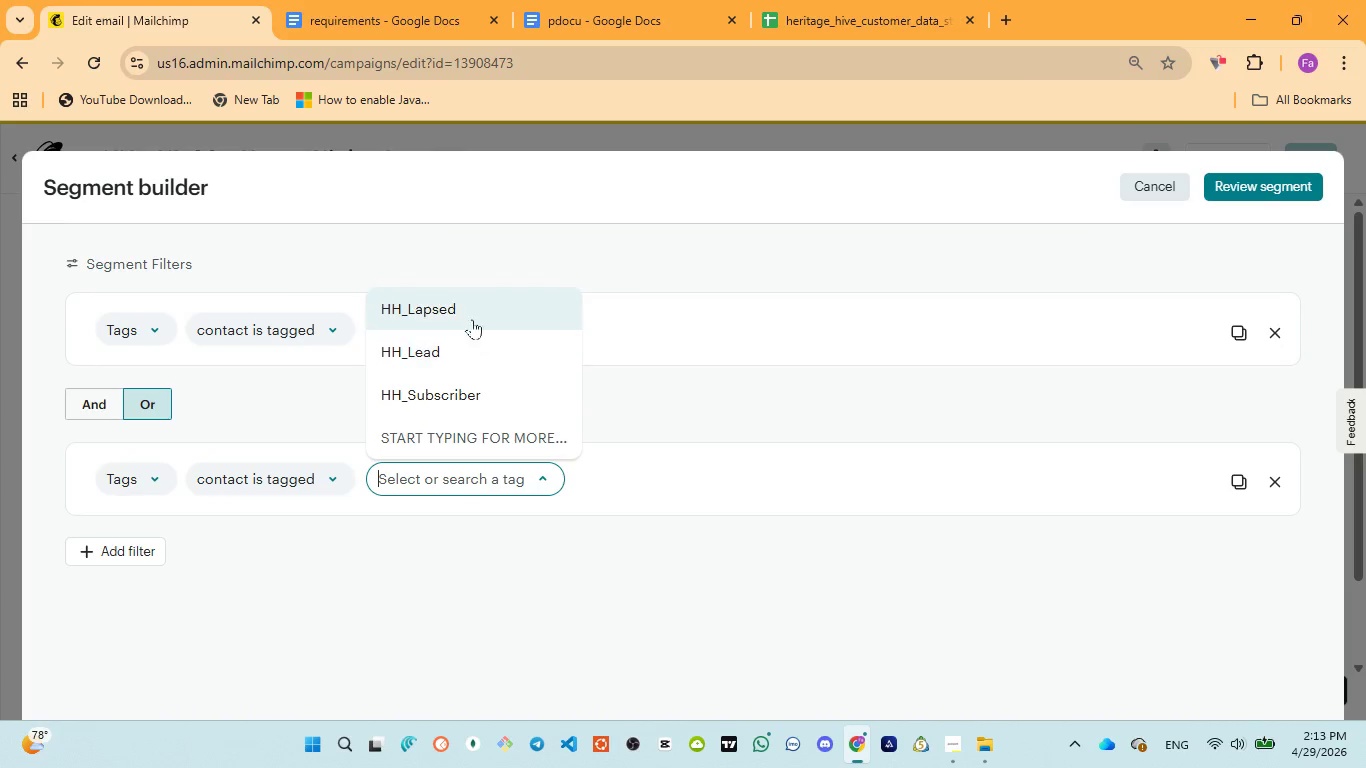 
left_click([479, 312])
 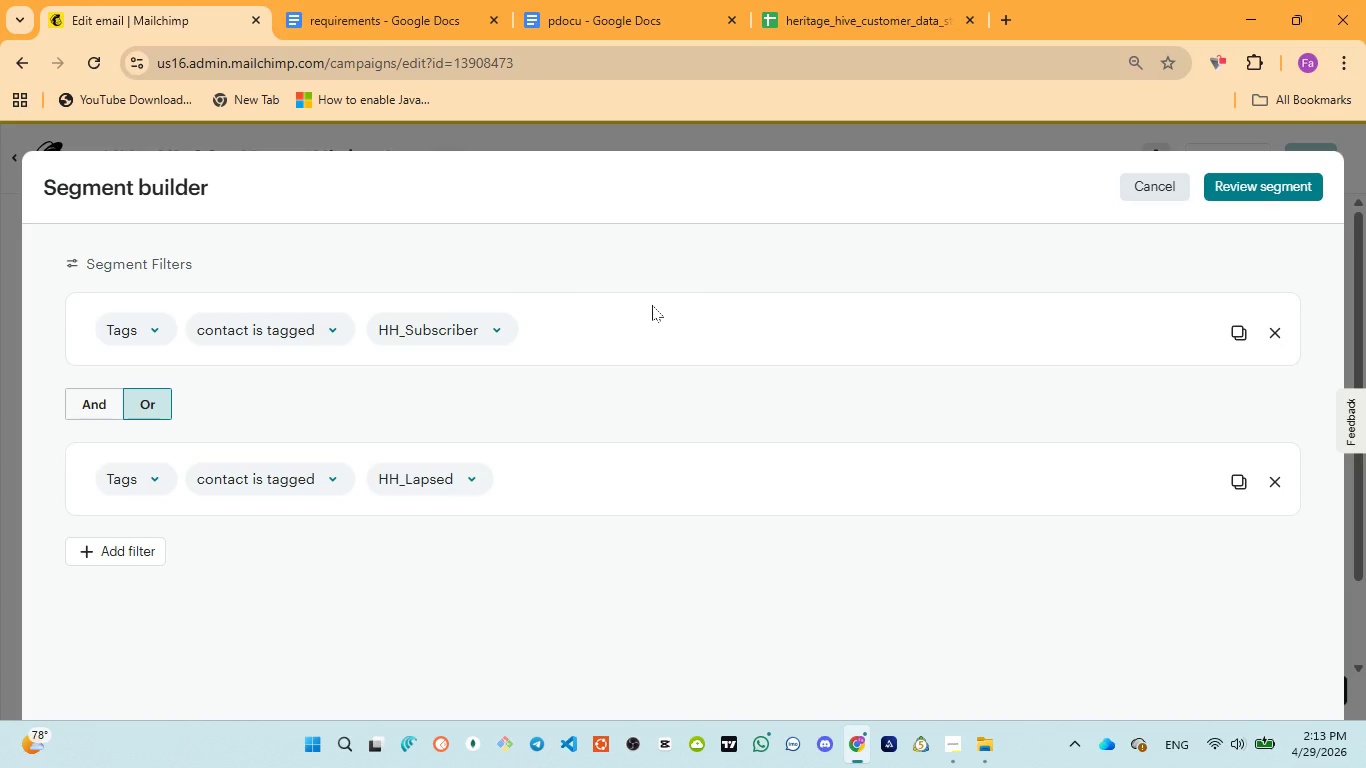 
wait(7.11)
 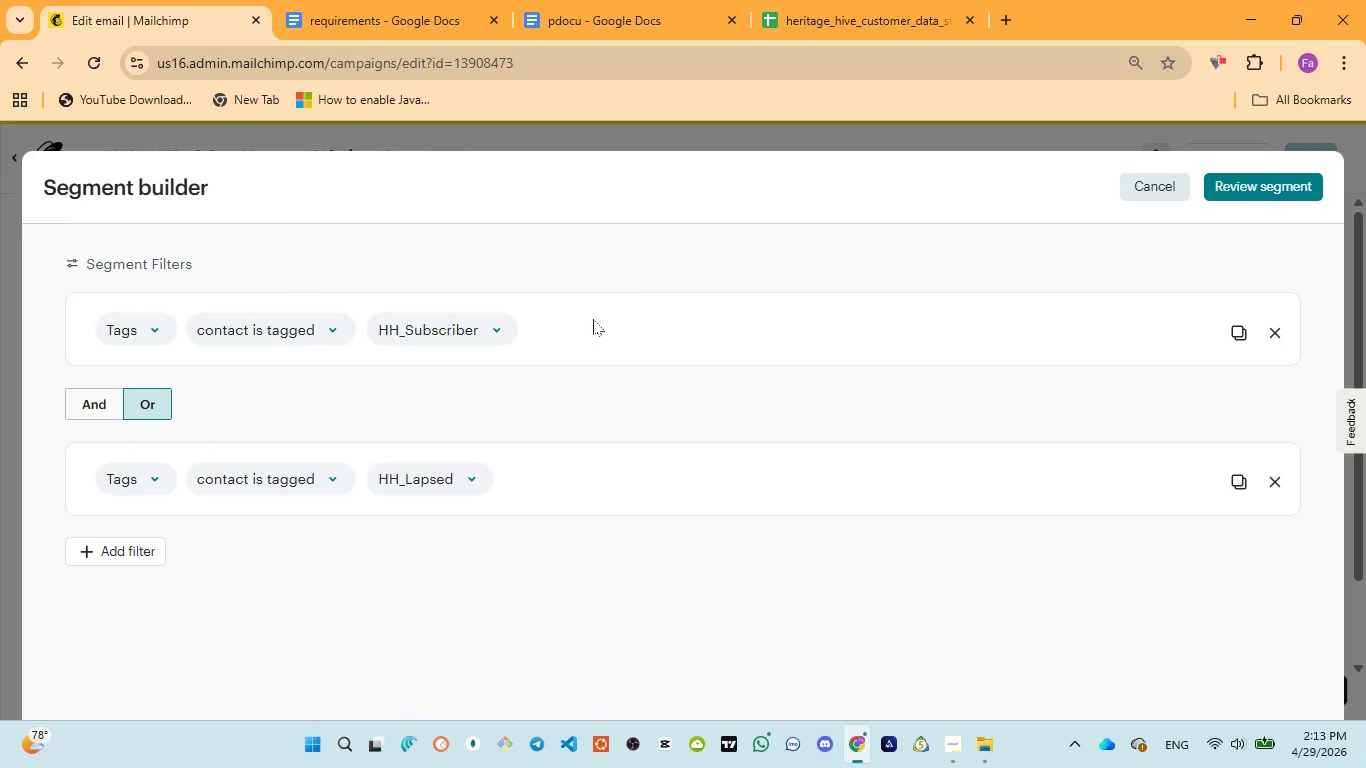 
left_click([1271, 187])
 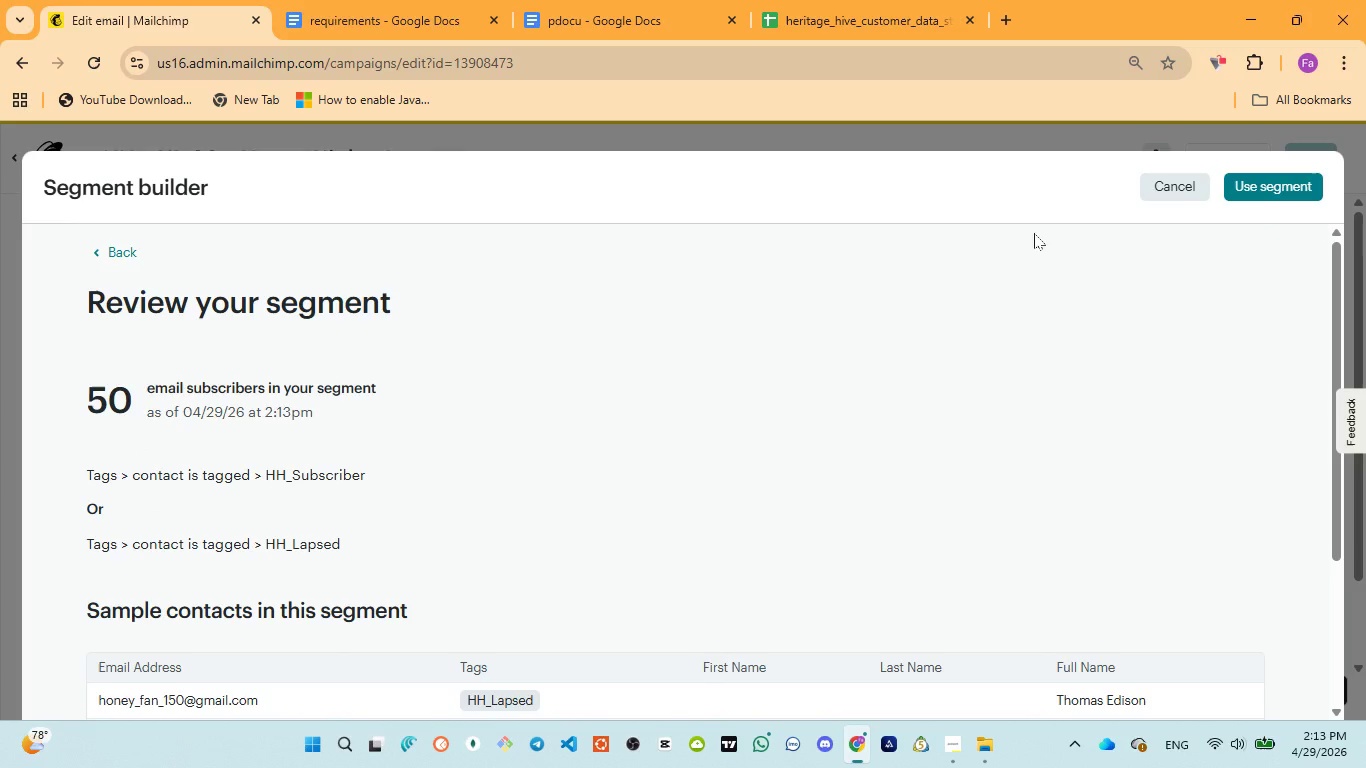 
wait(5.45)
 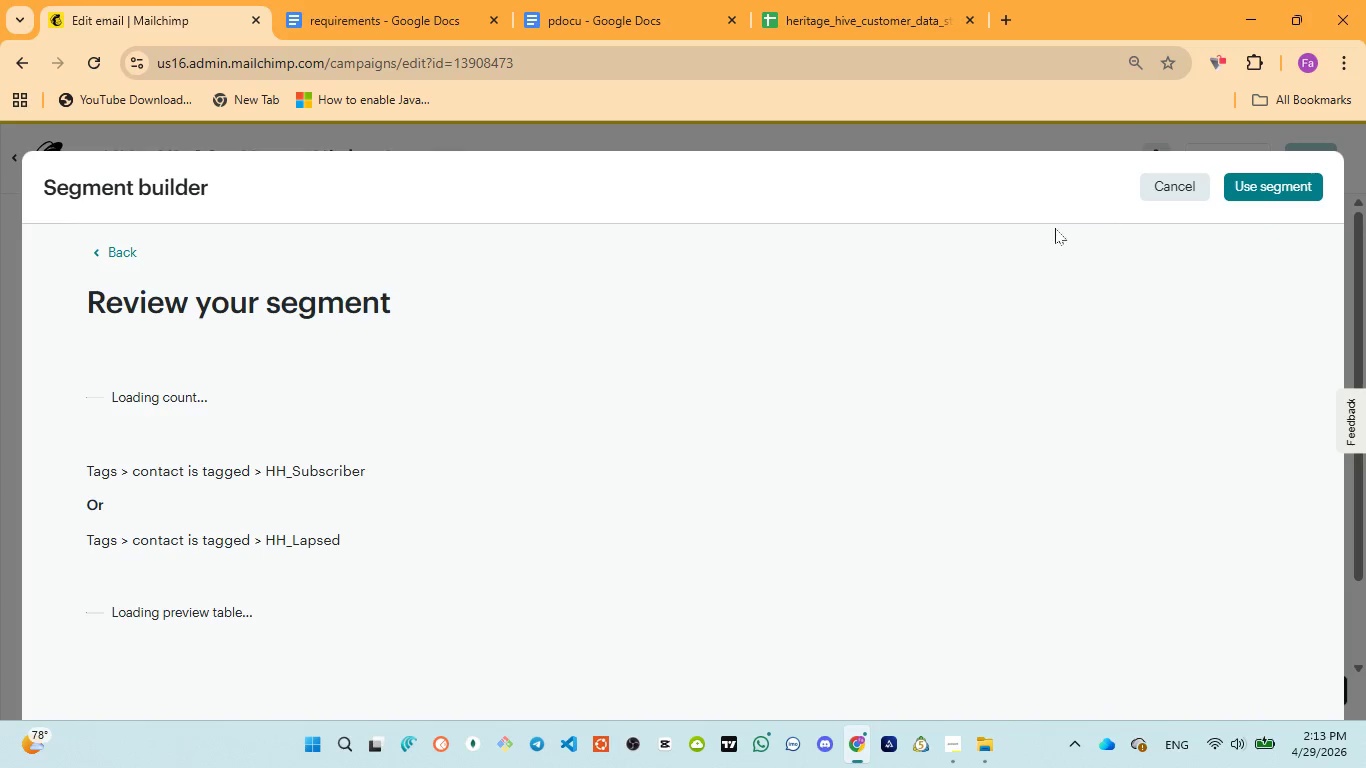 
scroll: coordinate [613, 472], scroll_direction: down, amount: 1.0
 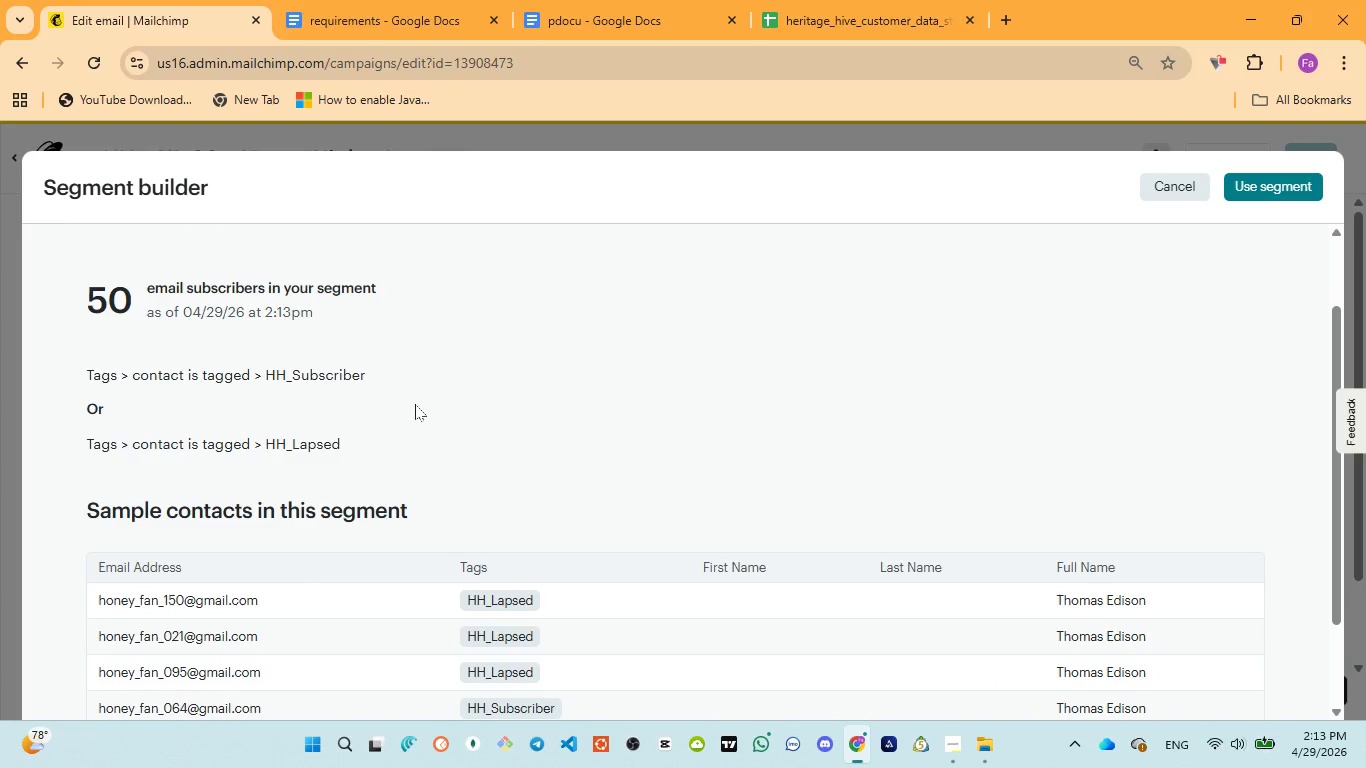 
scroll: coordinate [415, 404], scroll_direction: up, amount: 3.0
 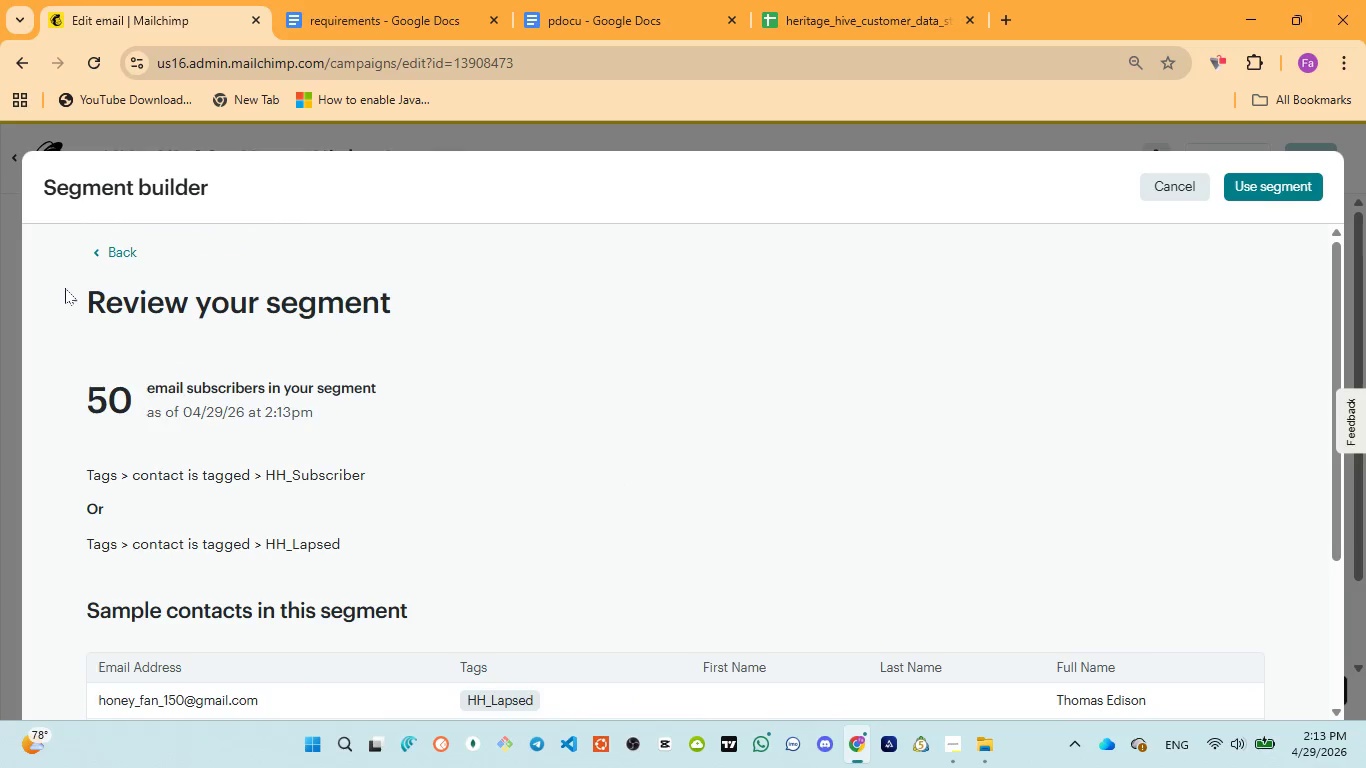 
left_click_drag(start_coordinate=[73, 289], to_coordinate=[395, 310])
 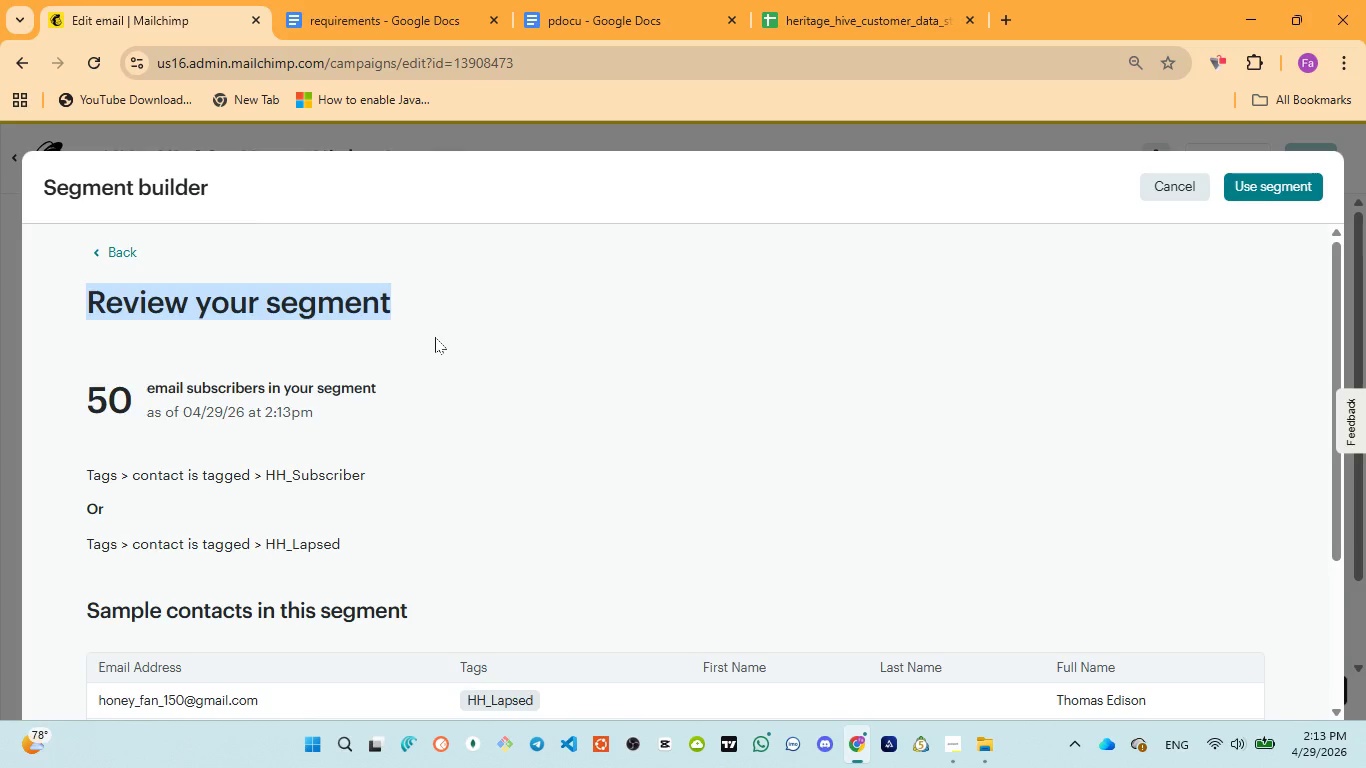 
left_click([435, 337])
 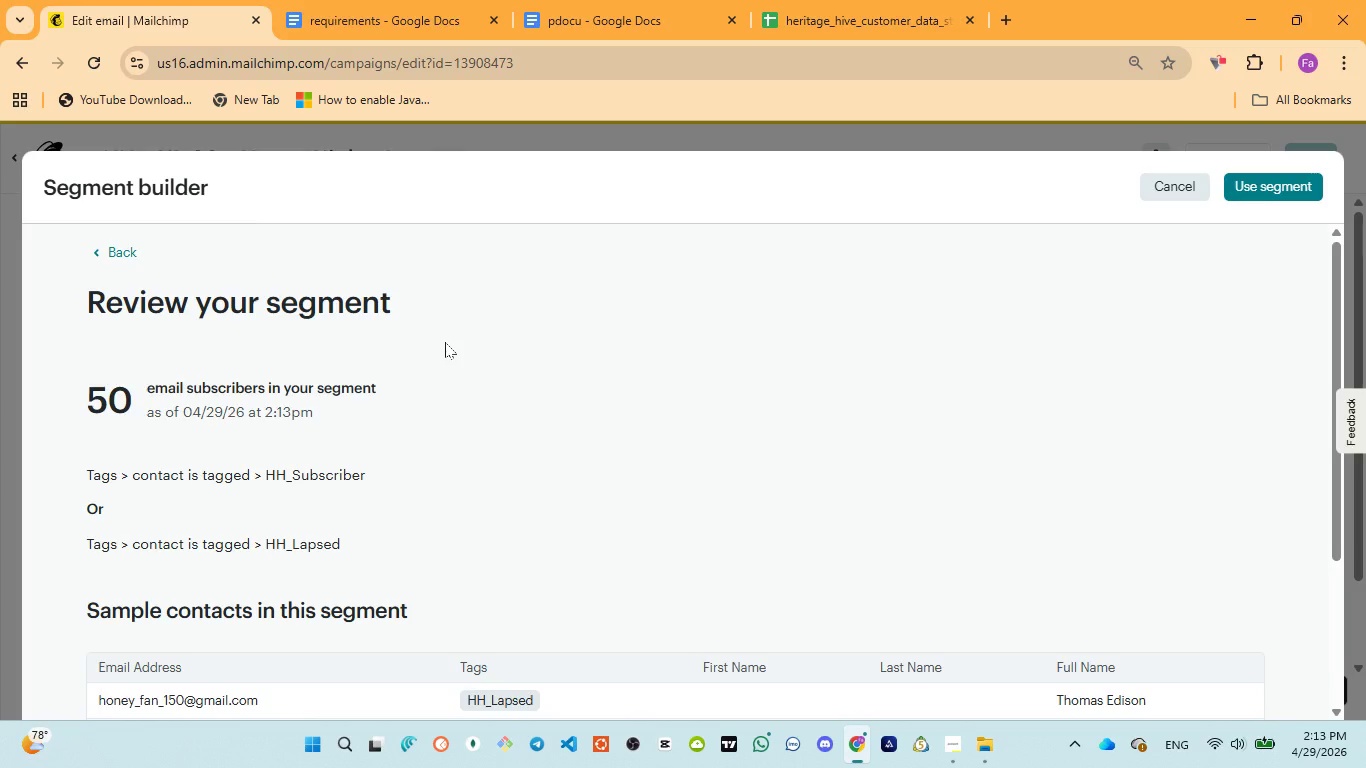 
scroll: coordinate [447, 348], scroll_direction: down, amount: 1.0
 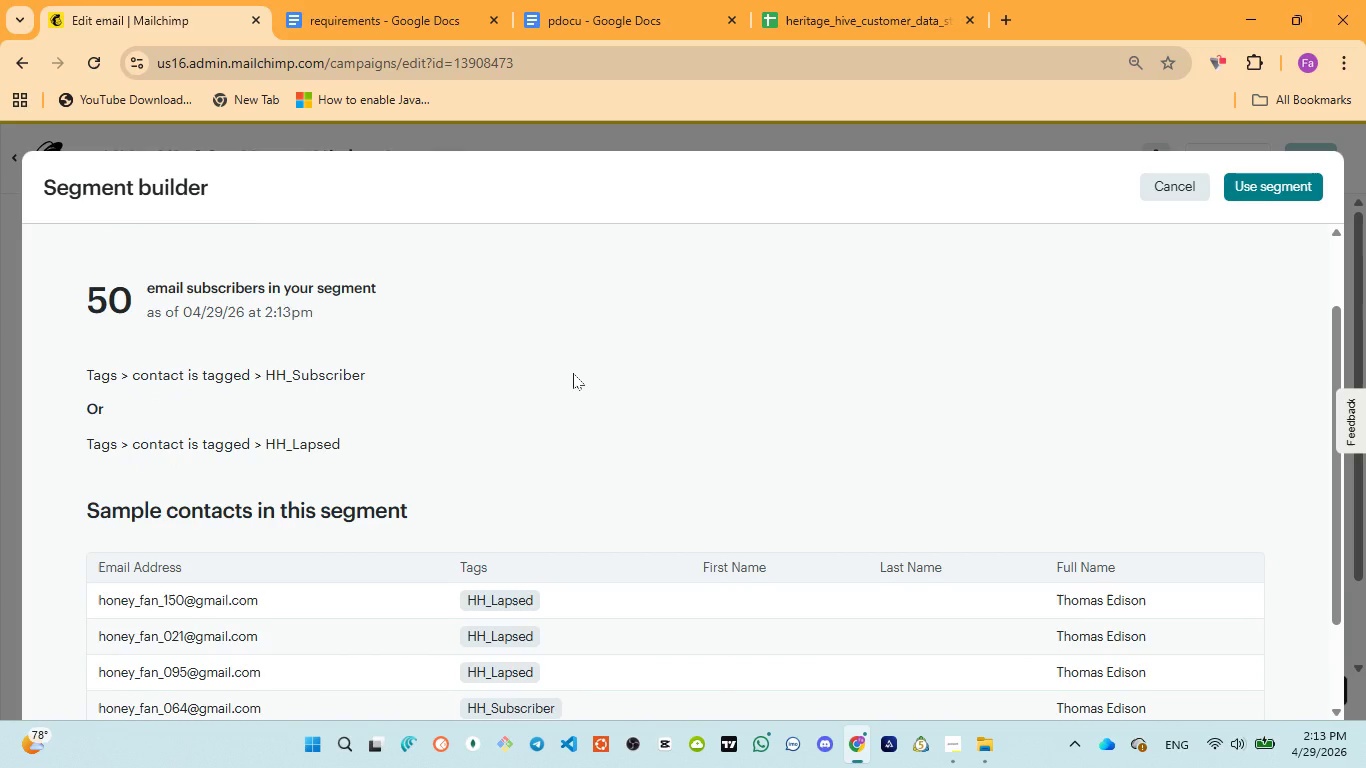 
wait(8.46)
 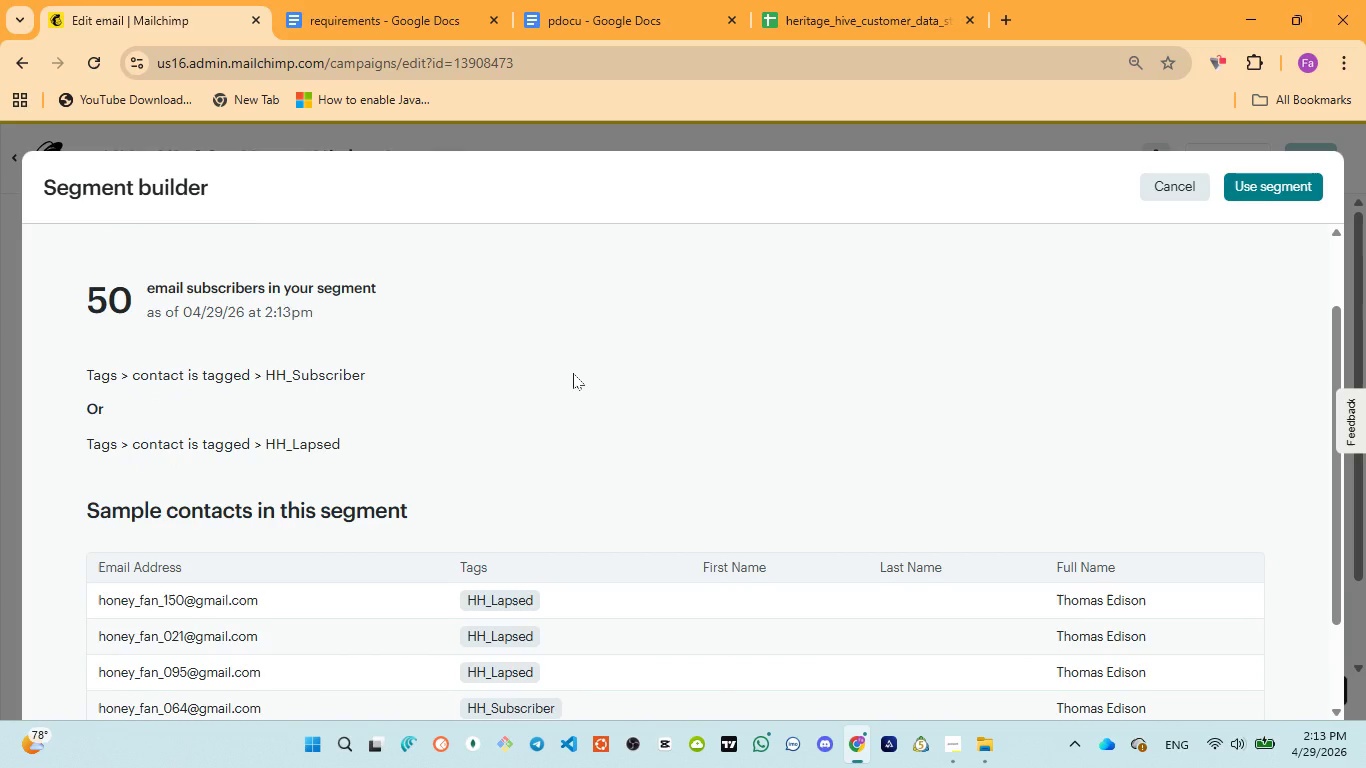 
scroll: coordinate [534, 412], scroll_direction: down, amount: 1.0
 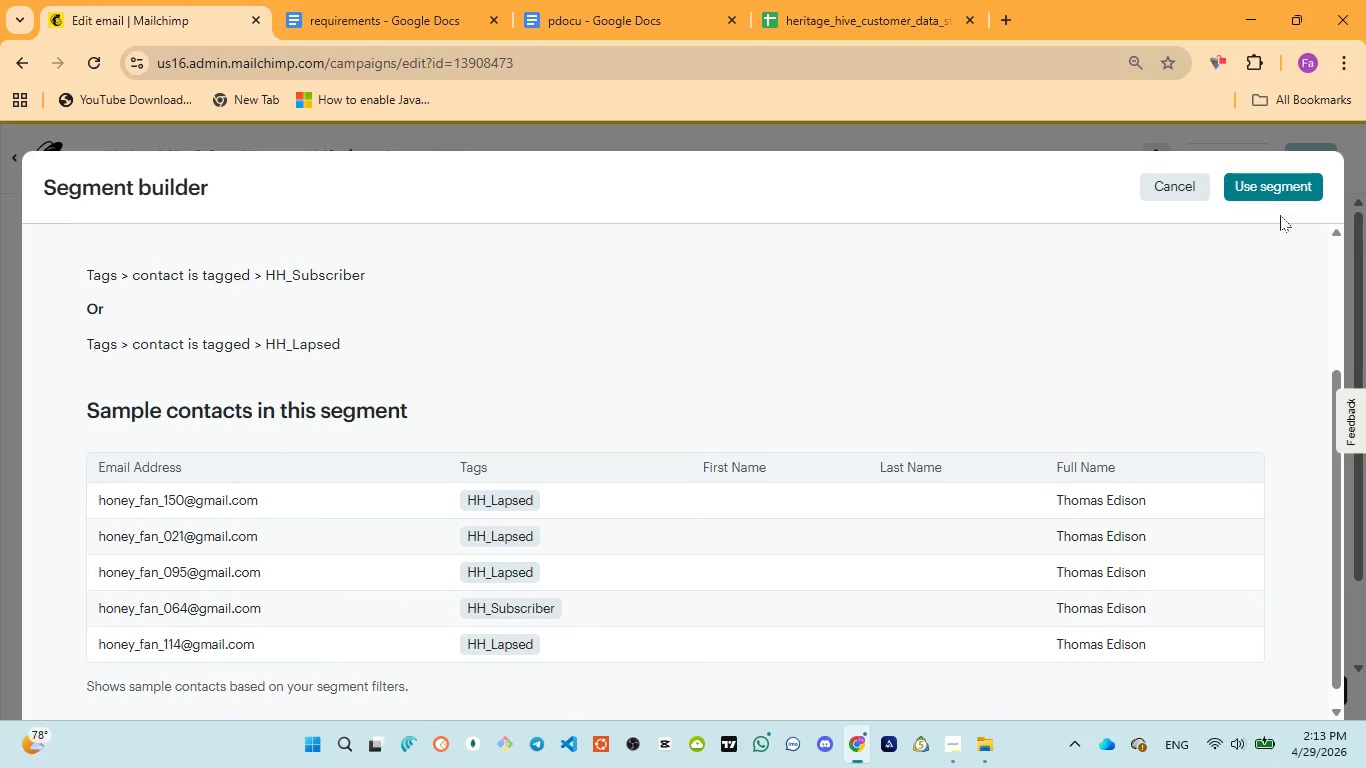 
left_click([1262, 186])
 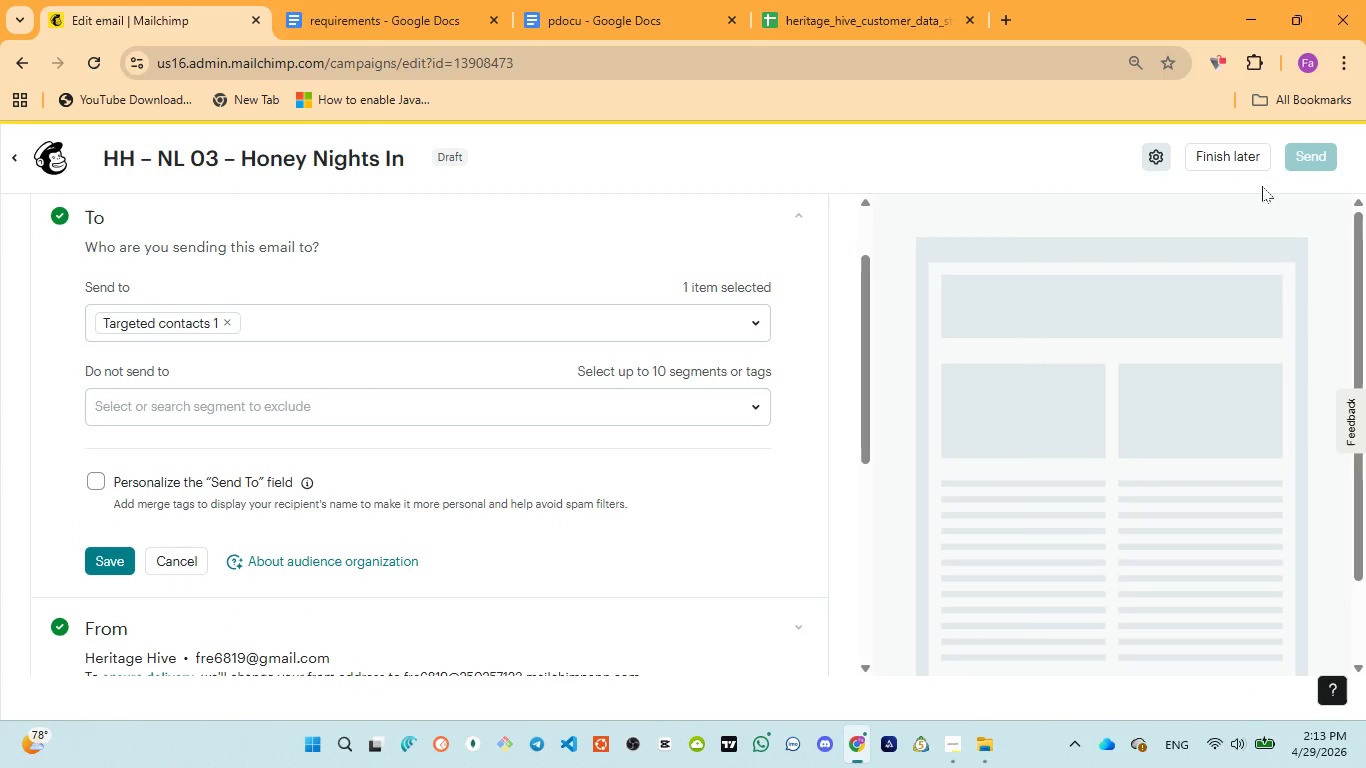 
wait(8.48)
 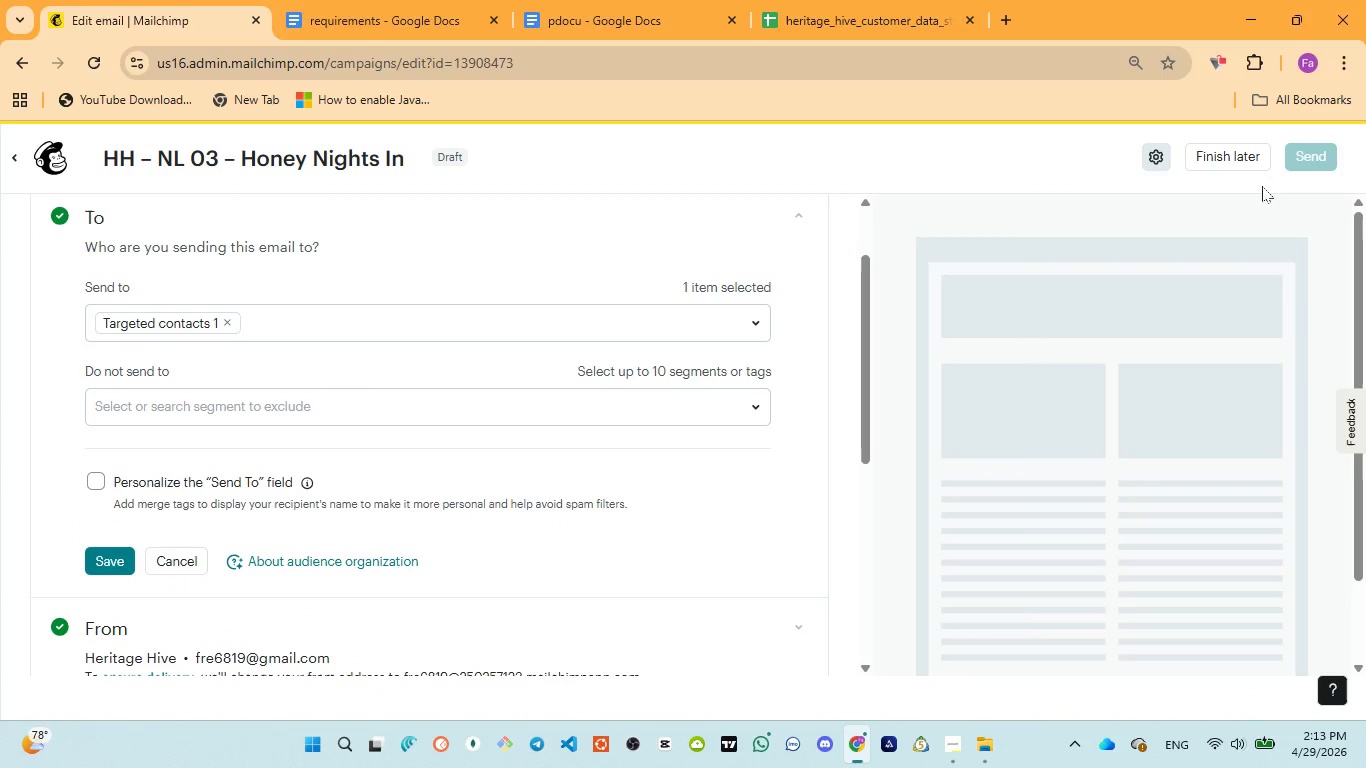 
left_click([112, 560])
 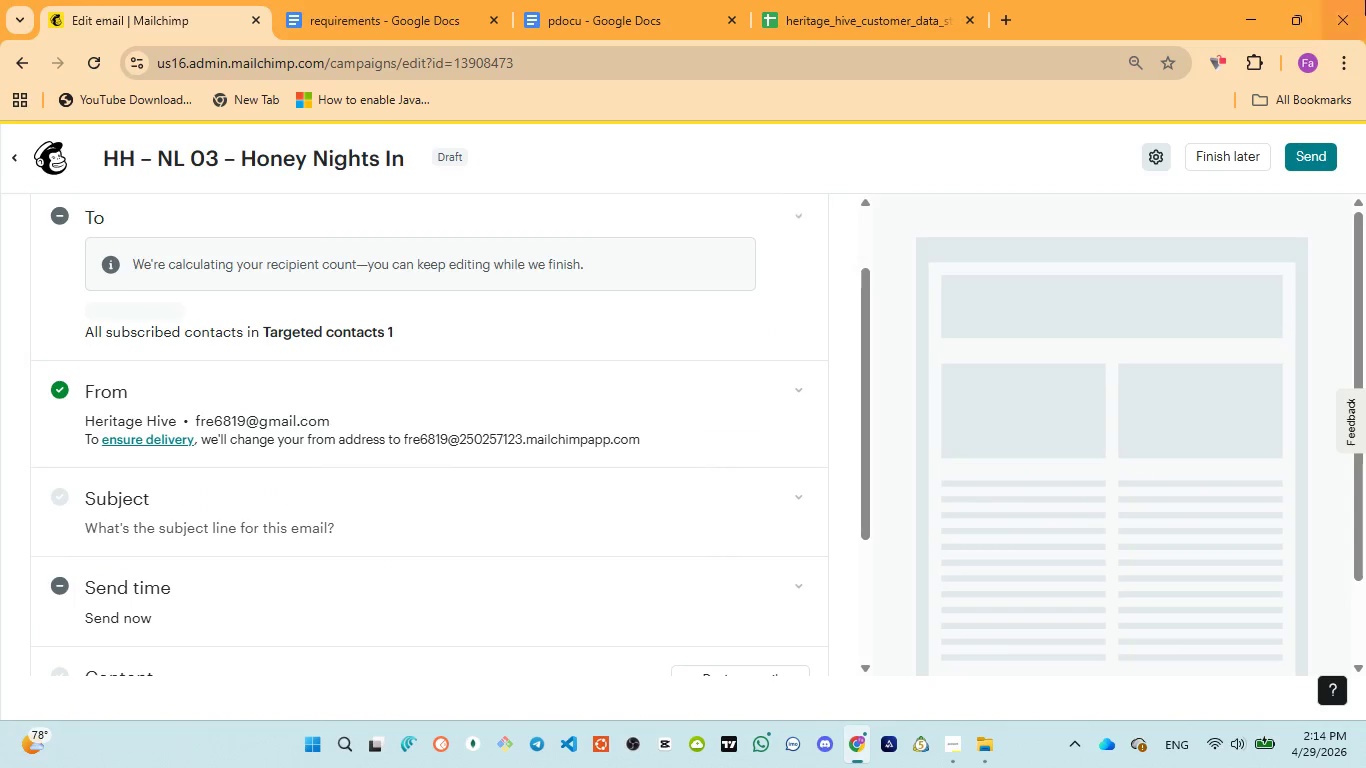 
wait(8.33)
 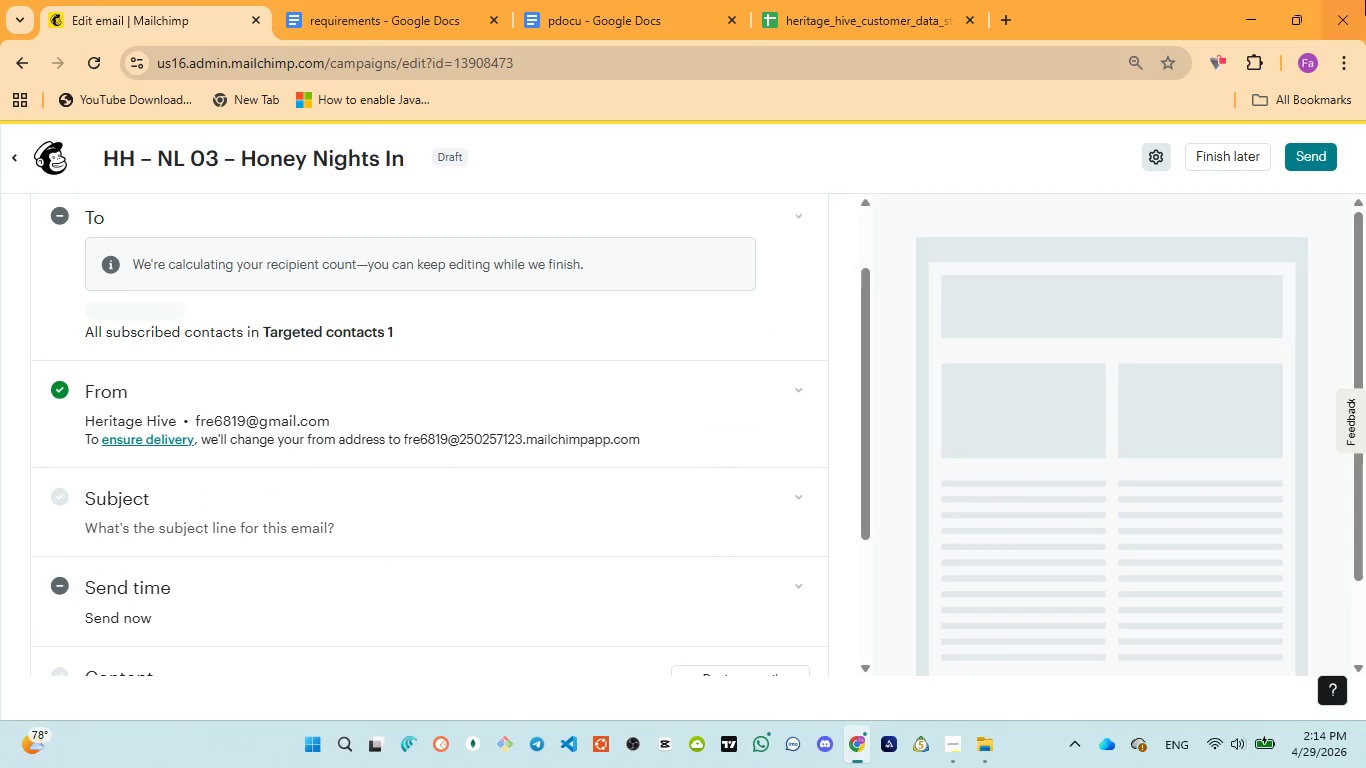 
scroll: coordinate [245, 435], scroll_direction: down, amount: 2.0
 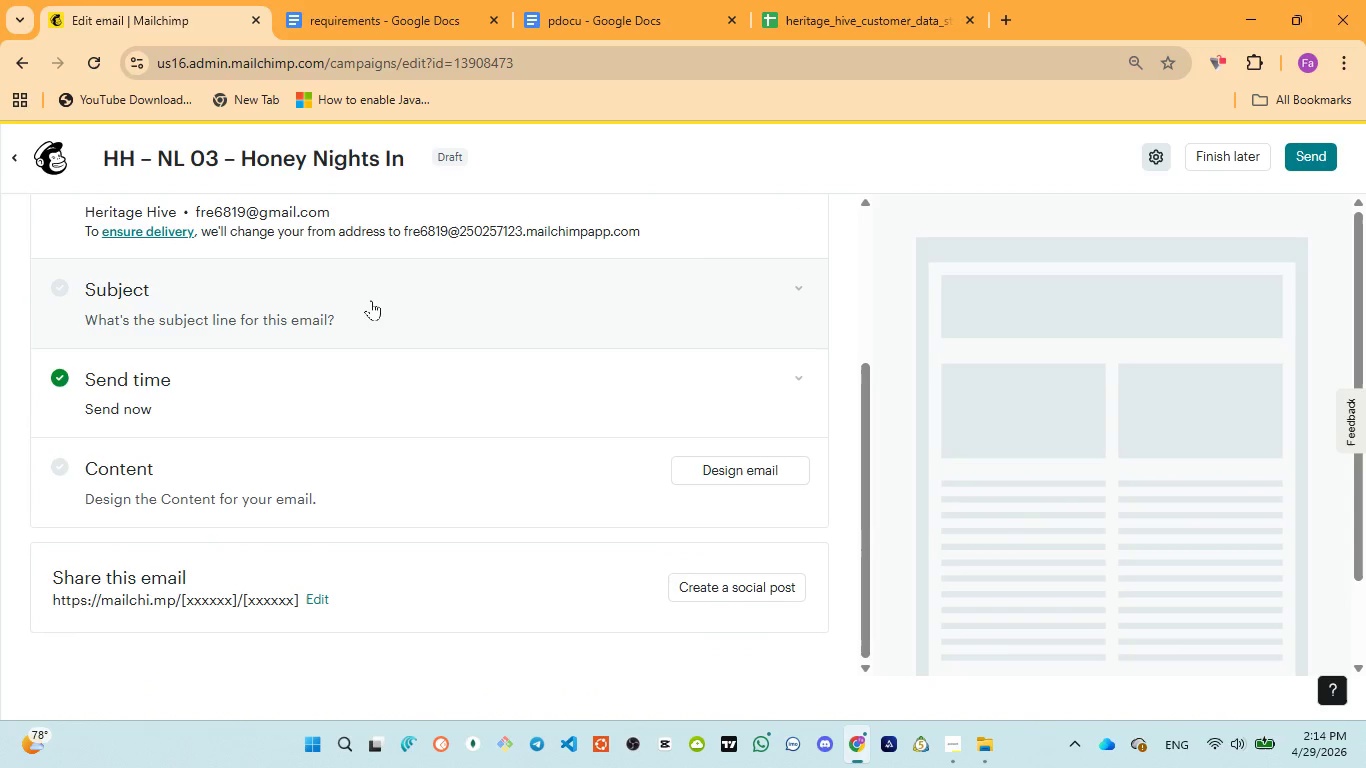 
left_click([372, 300])
 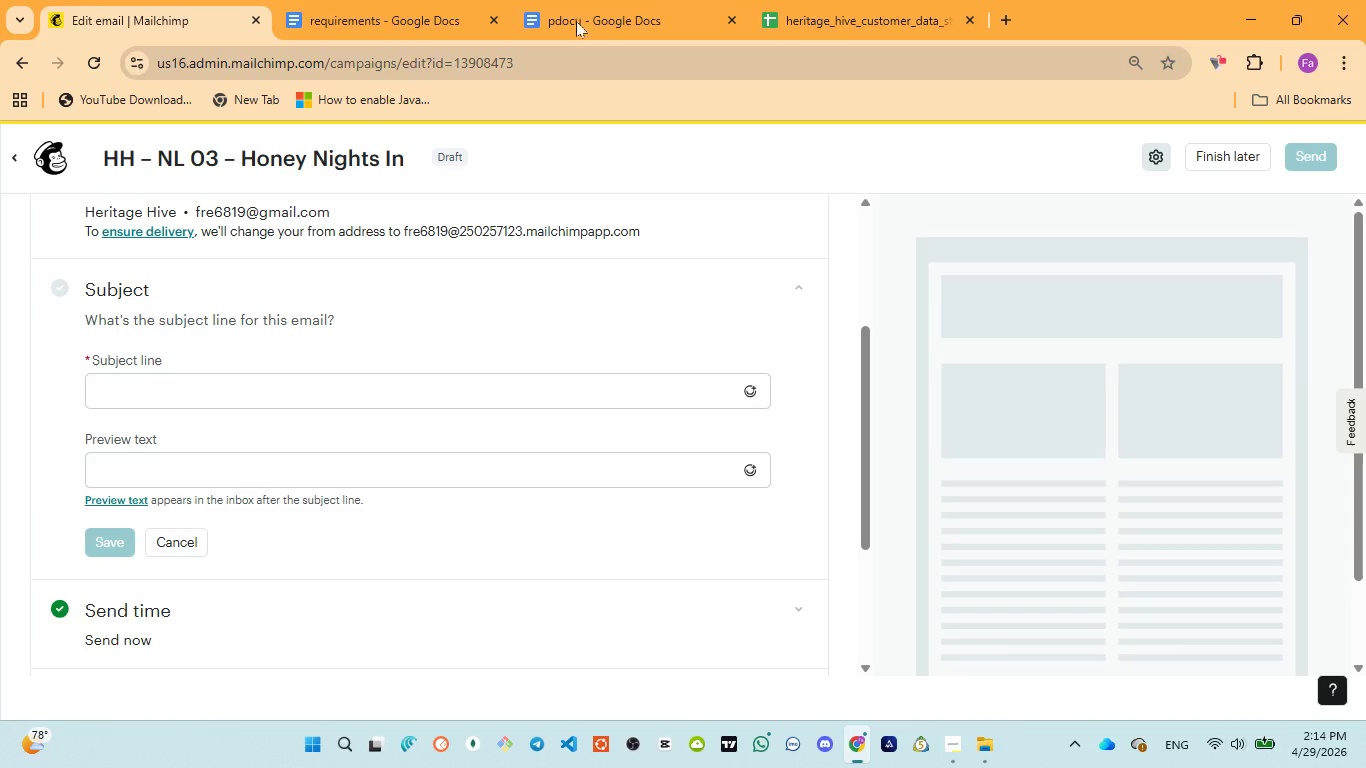 
left_click([580, 0])
 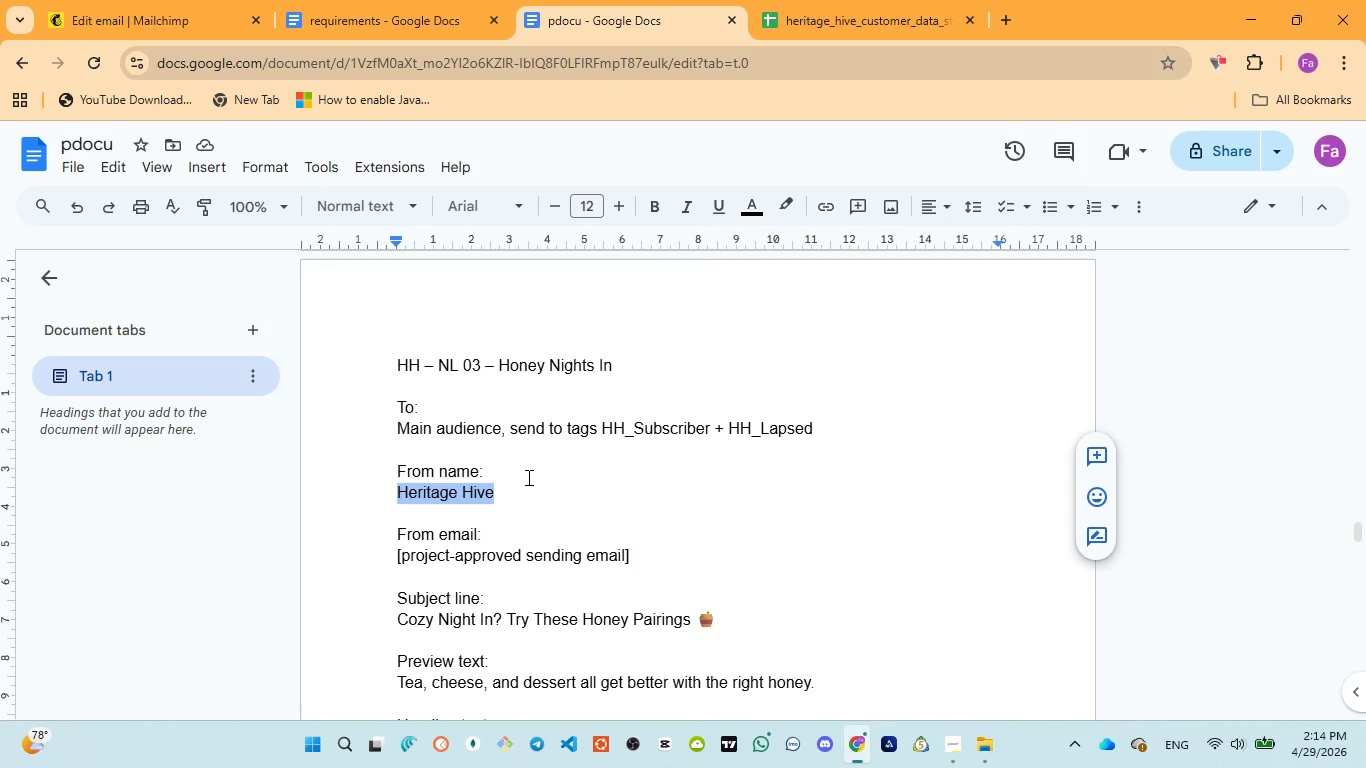 
scroll: coordinate [526, 484], scroll_direction: down, amount: 2.0
 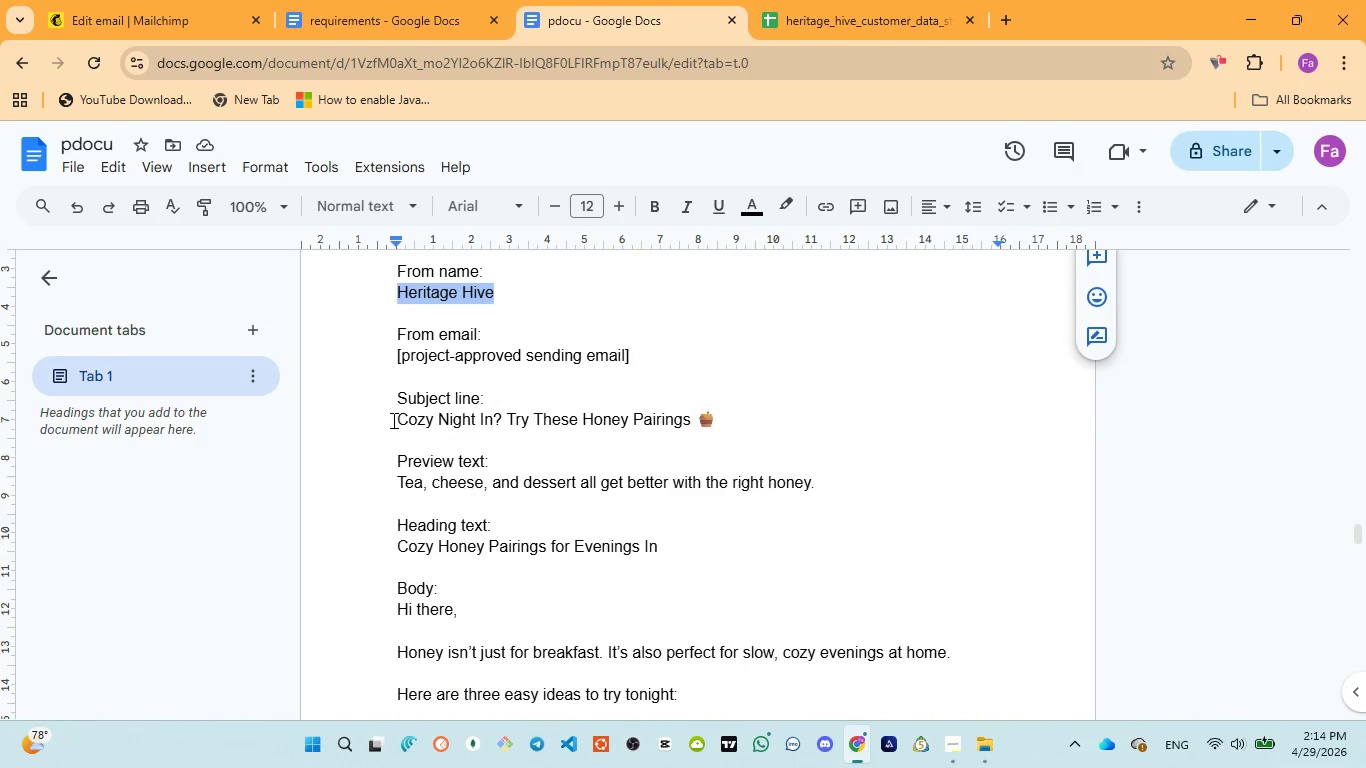 
left_click_drag(start_coordinate=[394, 419], to_coordinate=[708, 418])
 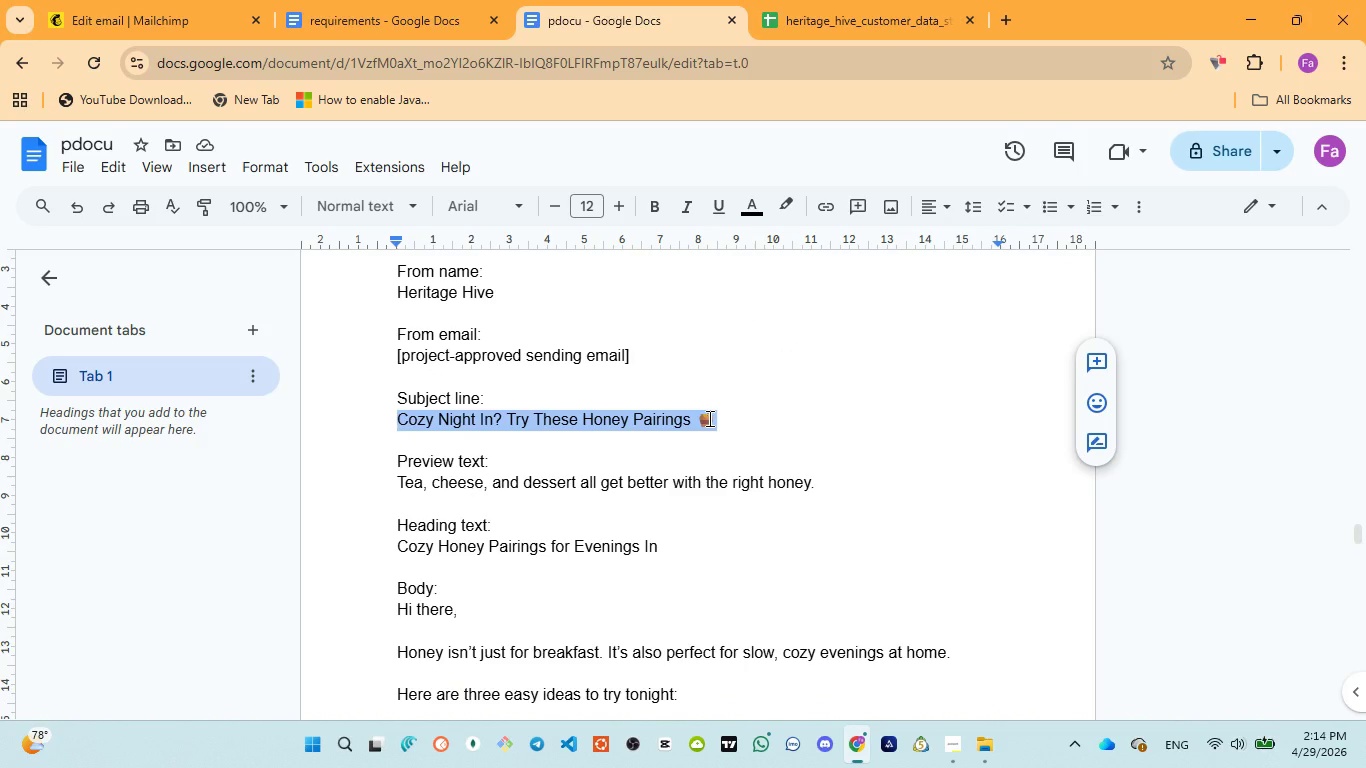 
key(Control+C)
 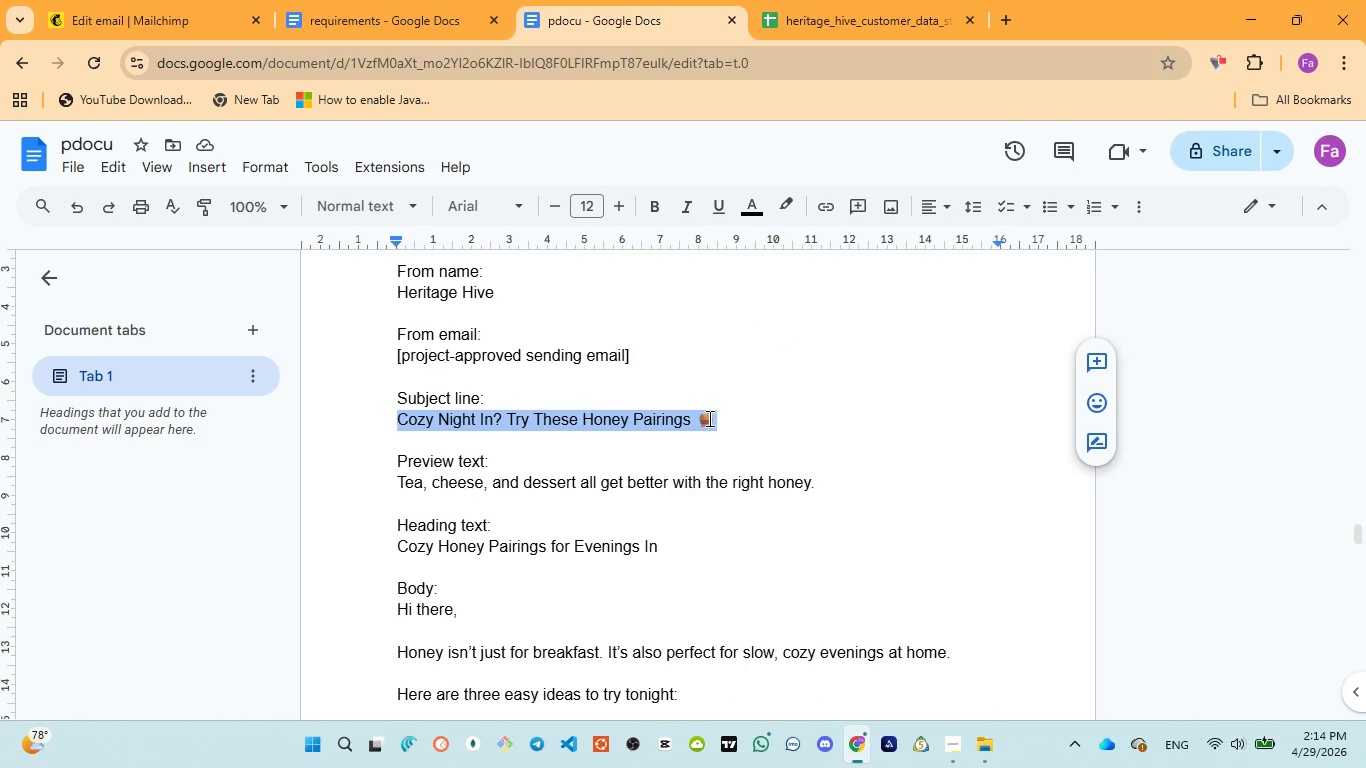 
key(Control+C)
 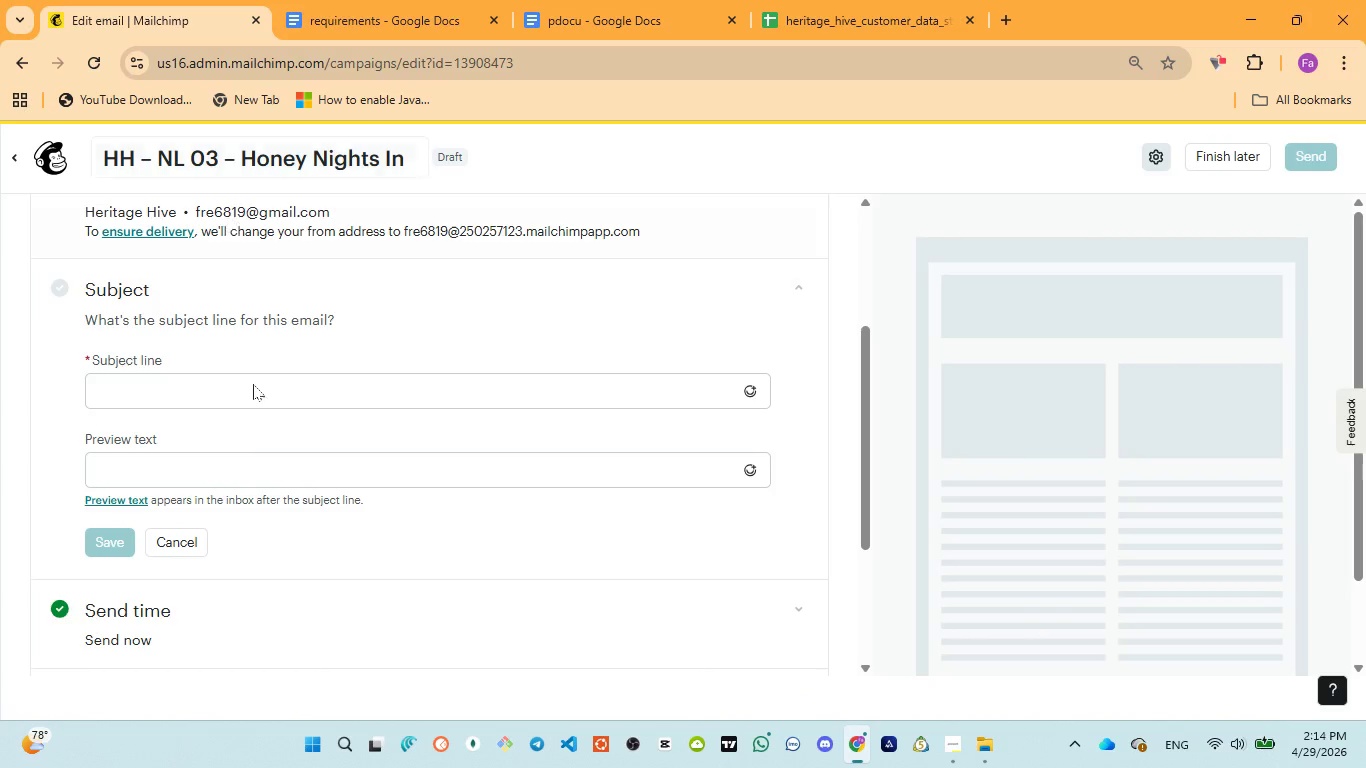 
left_click([292, 386])
 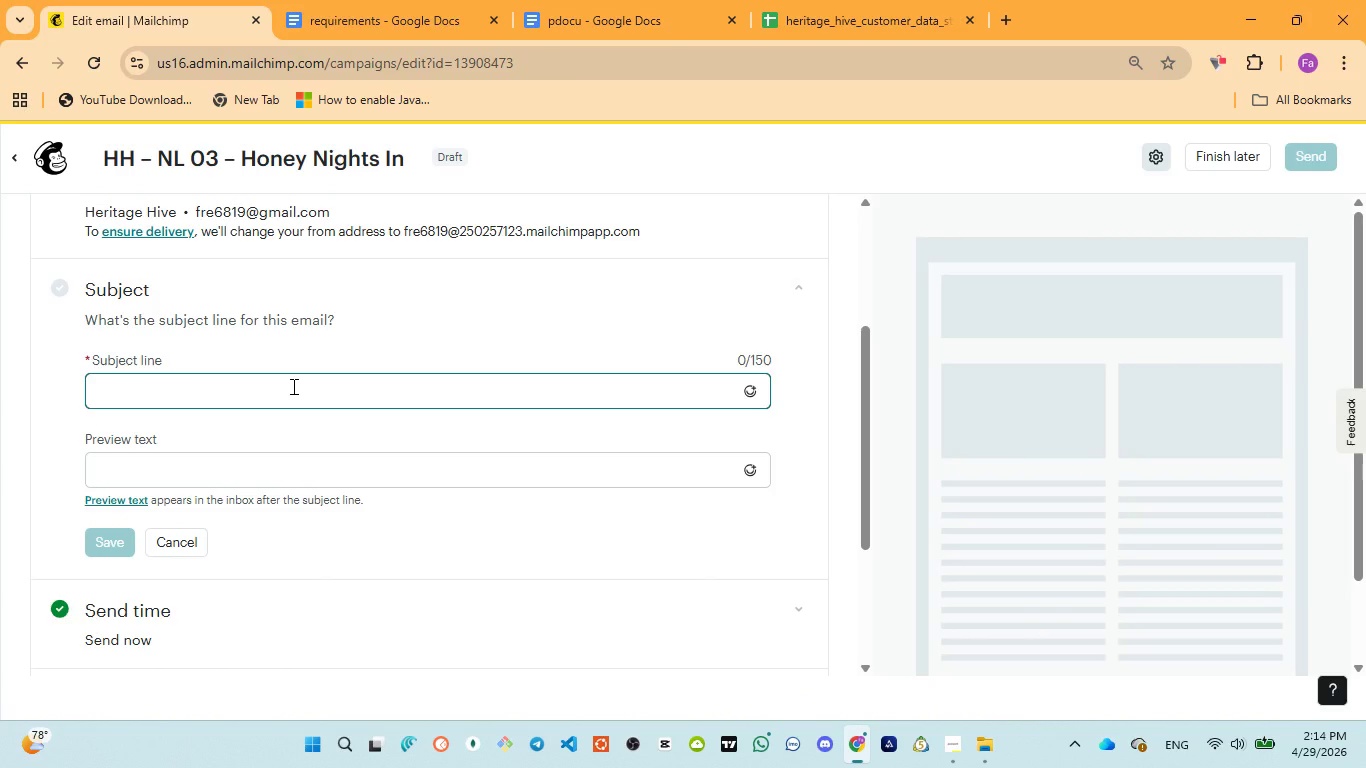 
type(Cozt)
key(Backspace)
type(y night in )
 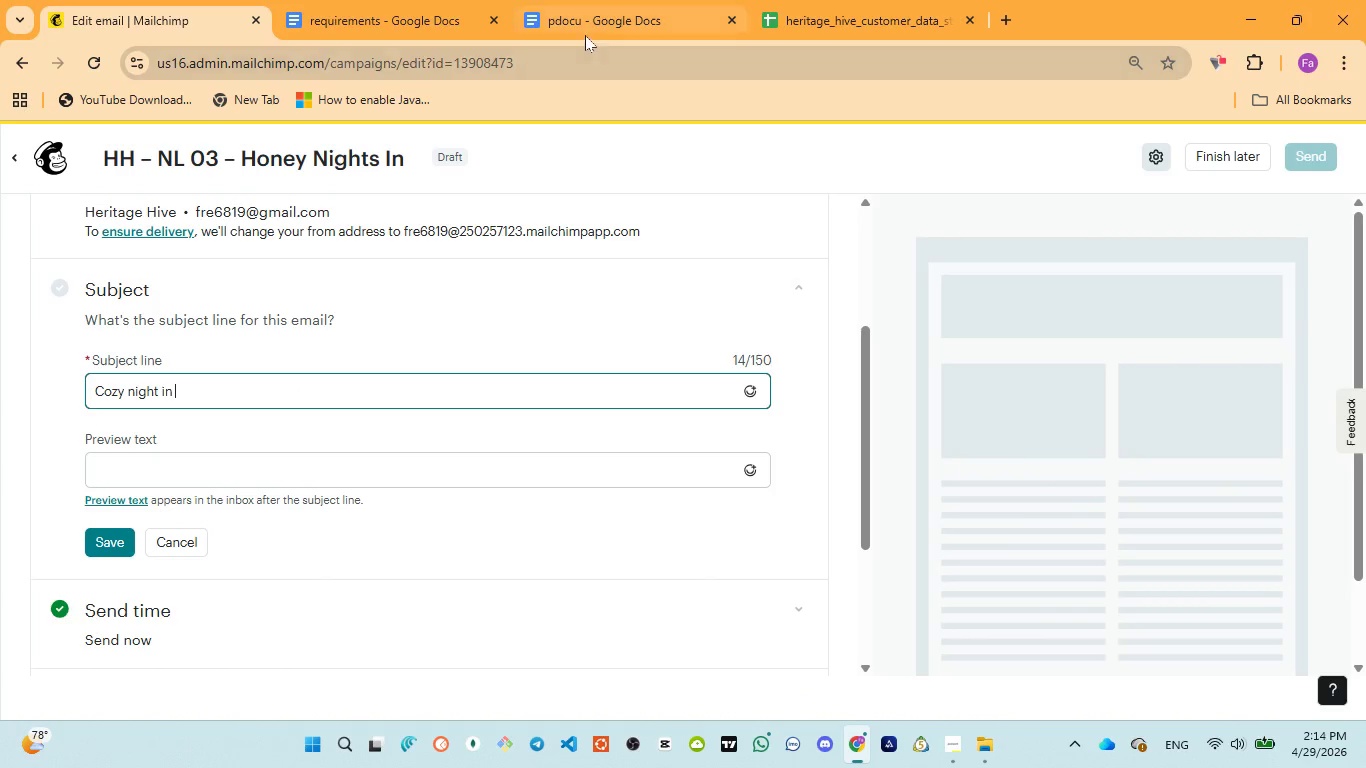 
left_click([586, 30])
 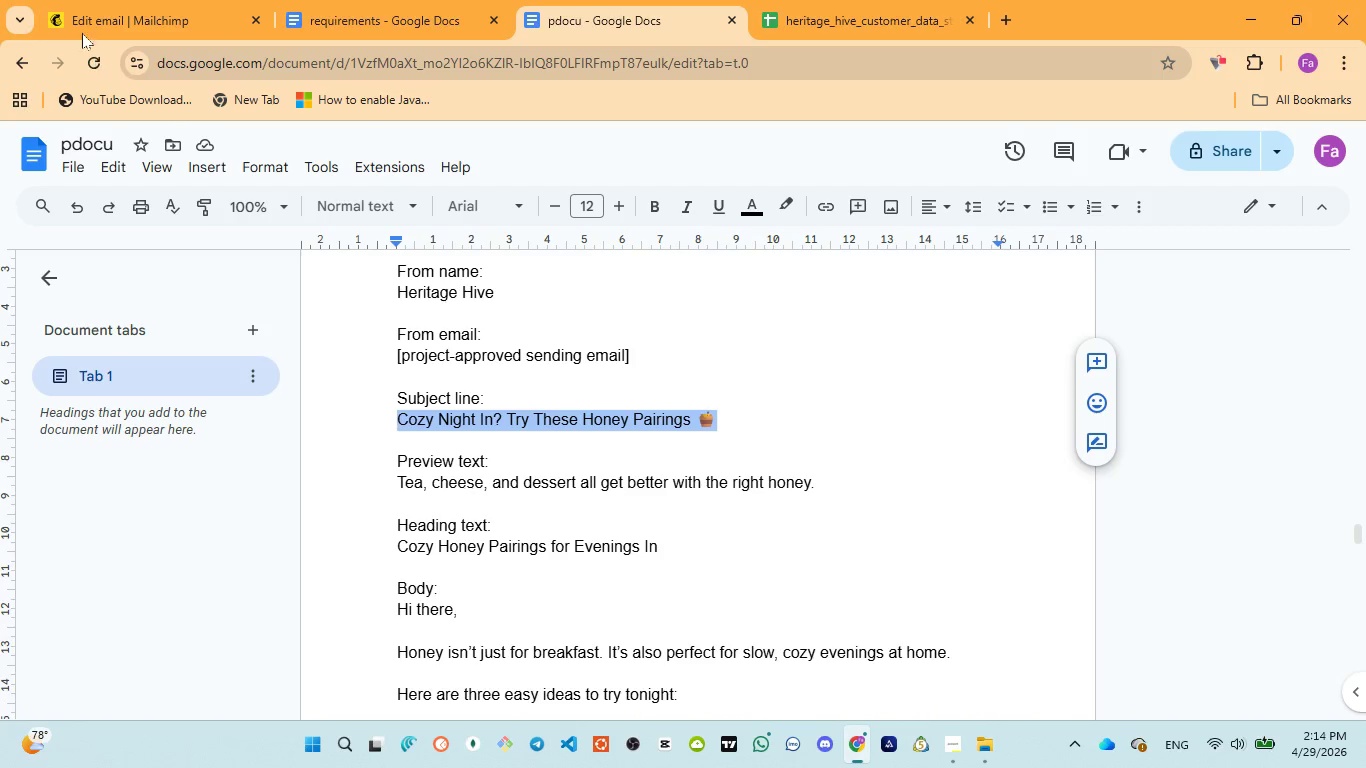 
left_click([86, 13])
 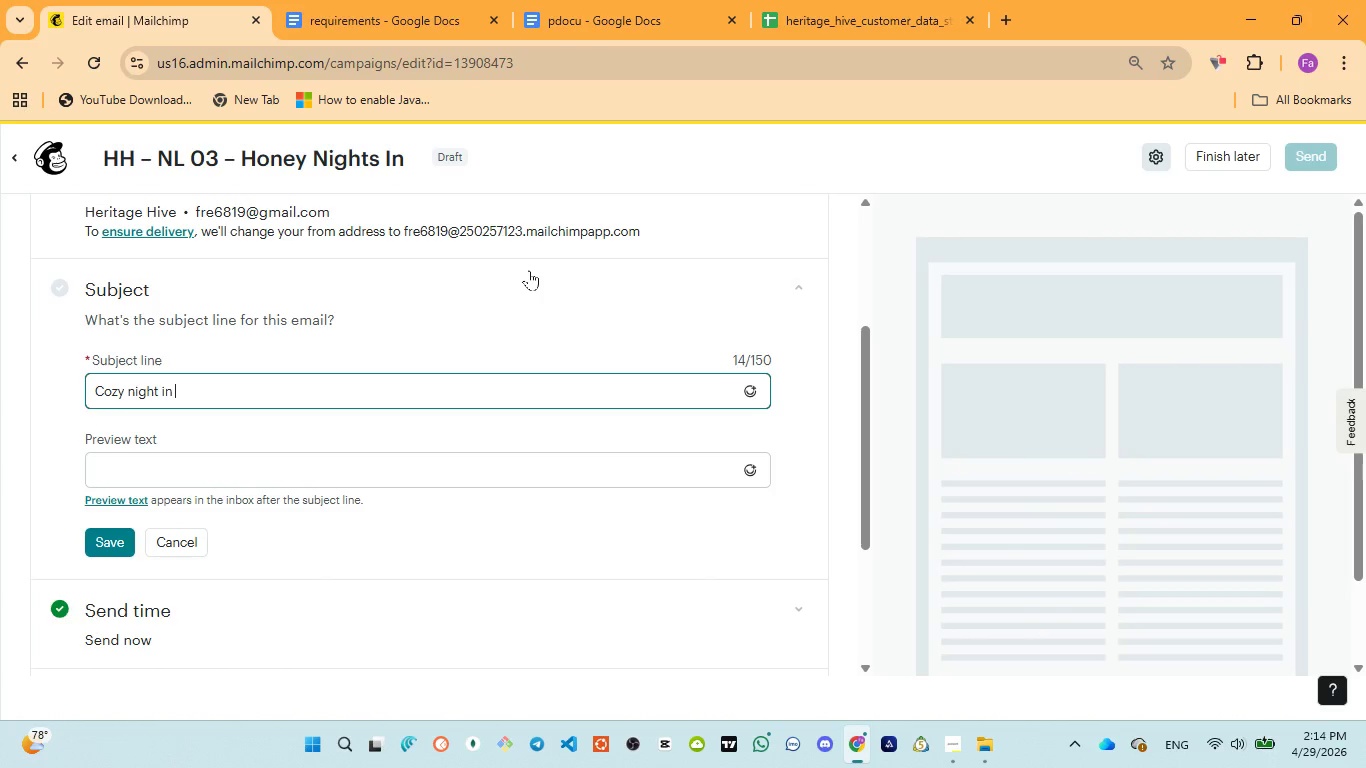 
key(ArrowLeft)
 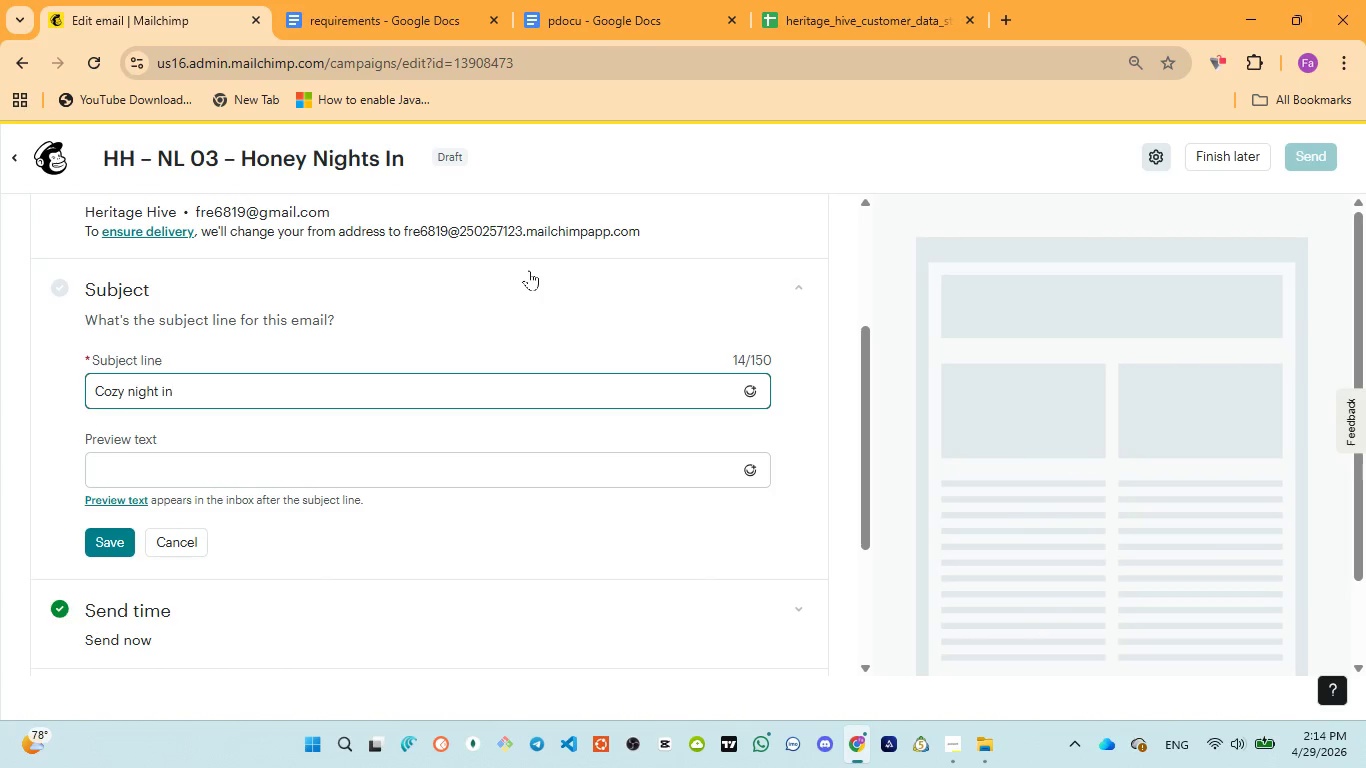 
type(, try these honey )
 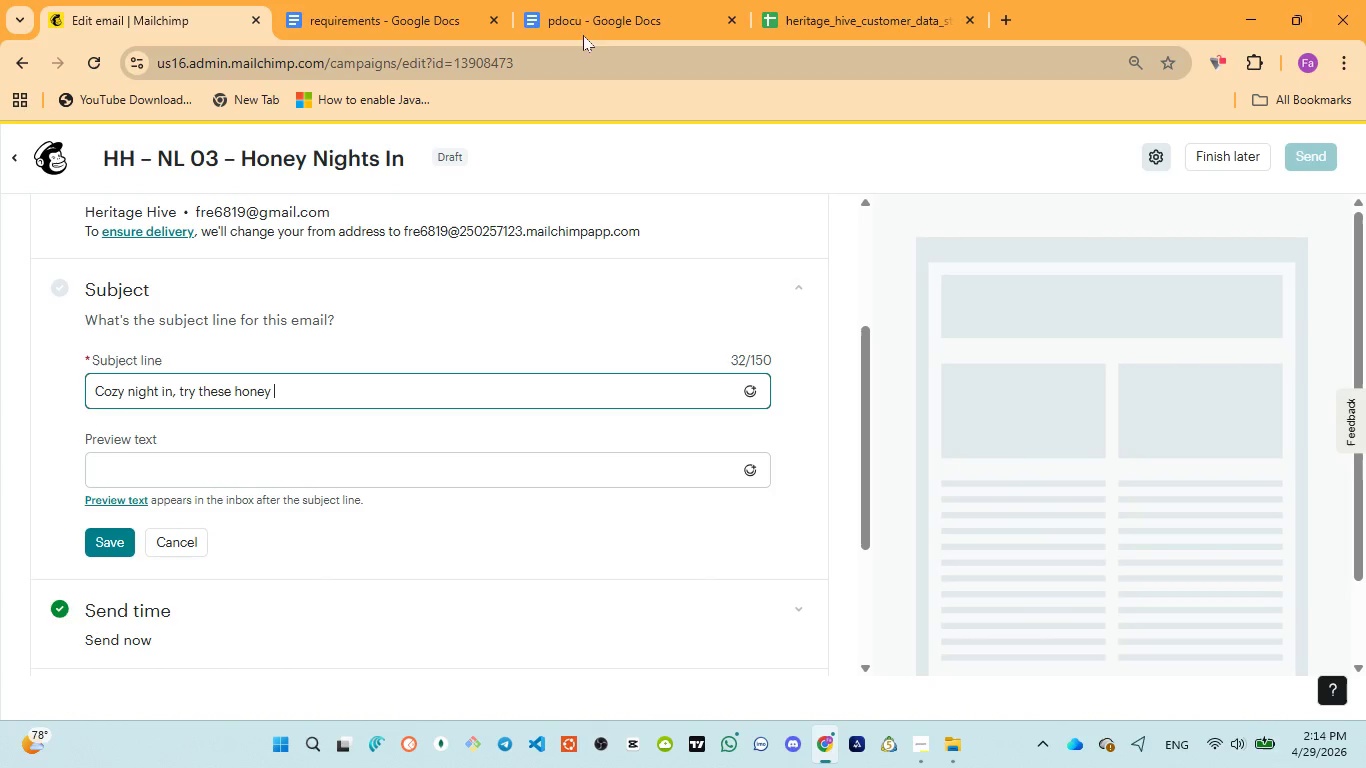 
left_click([580, 23])
 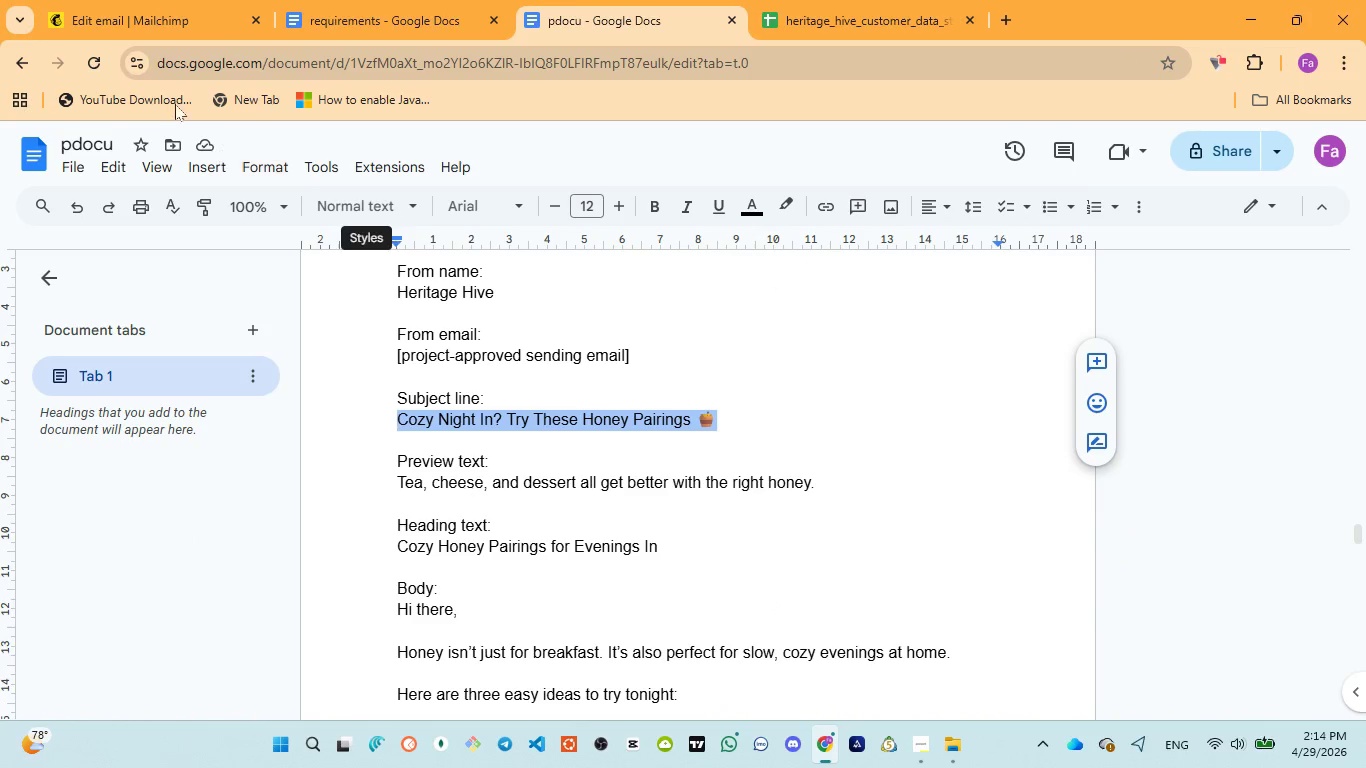 
left_click([120, 3])
 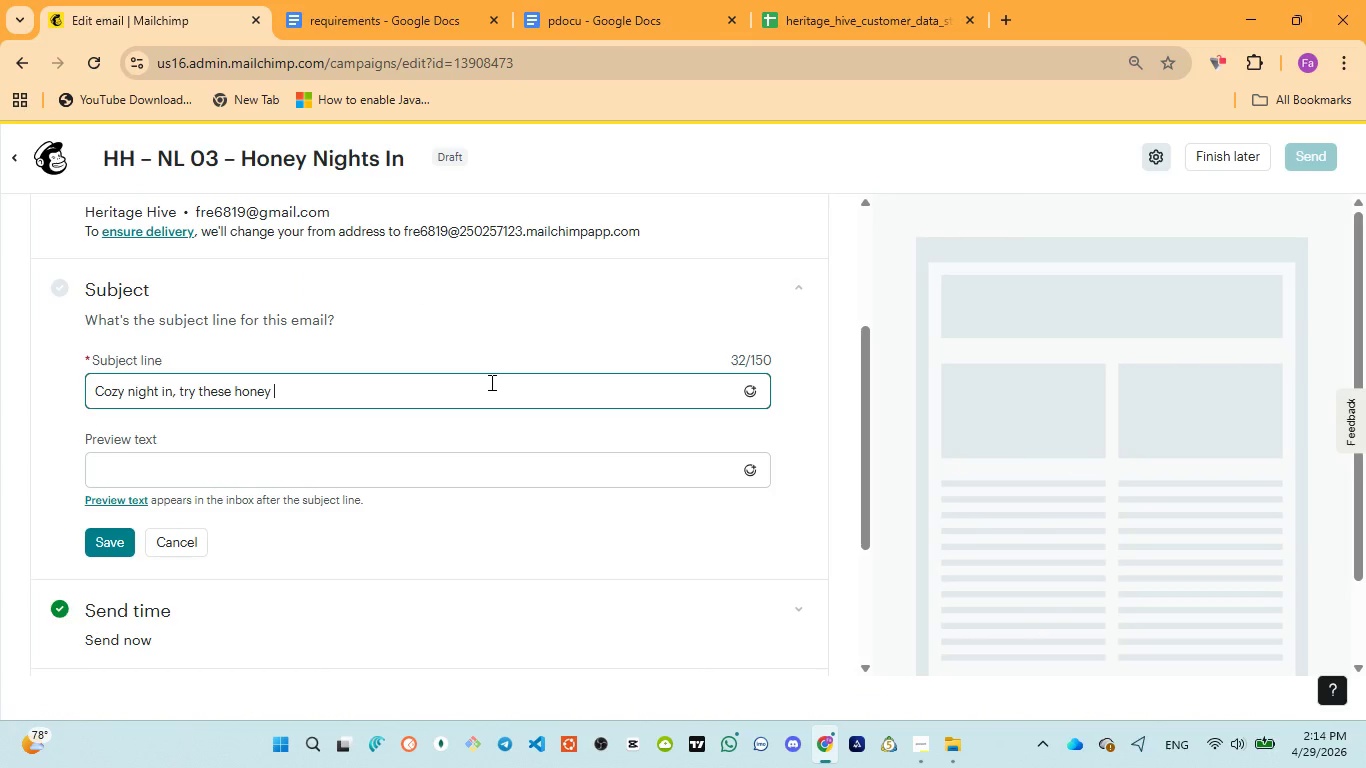 
type(pairings )
 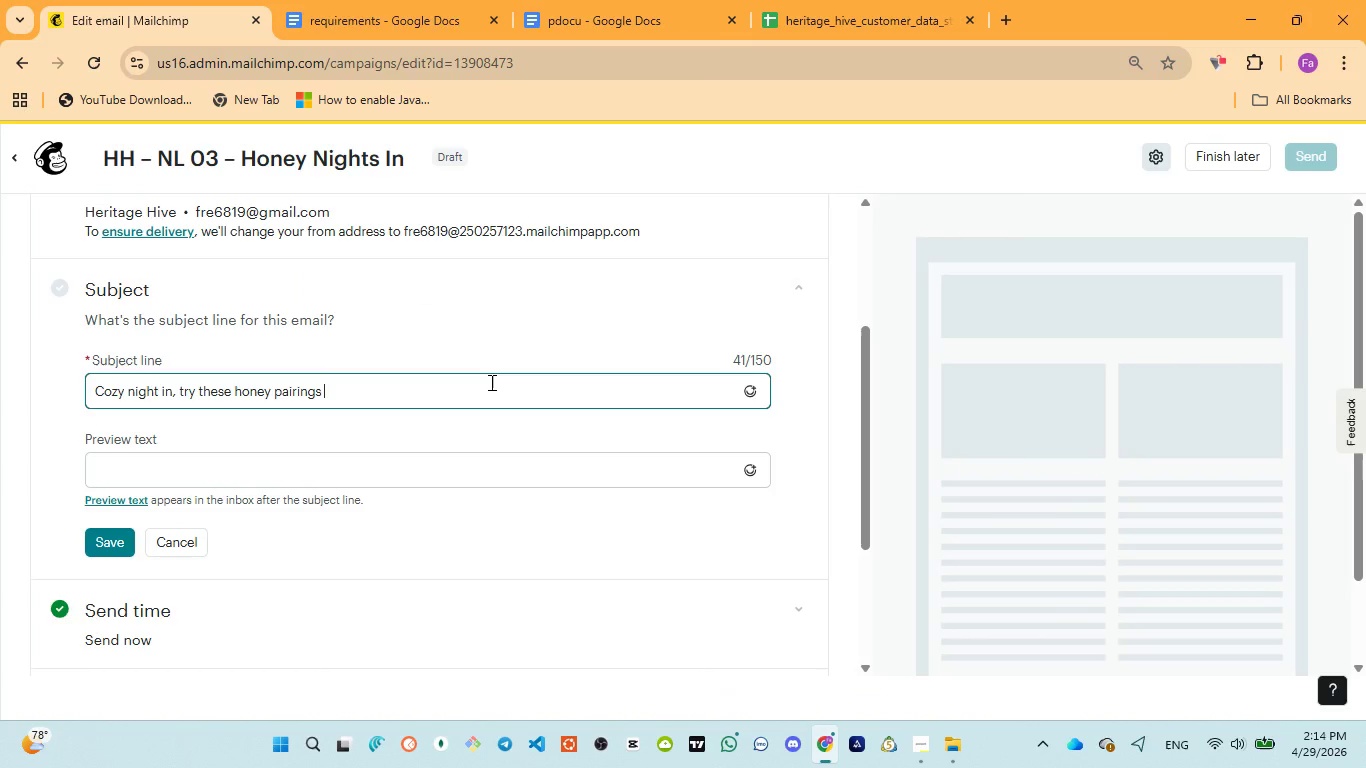 
key(Control+ControlLeft)
 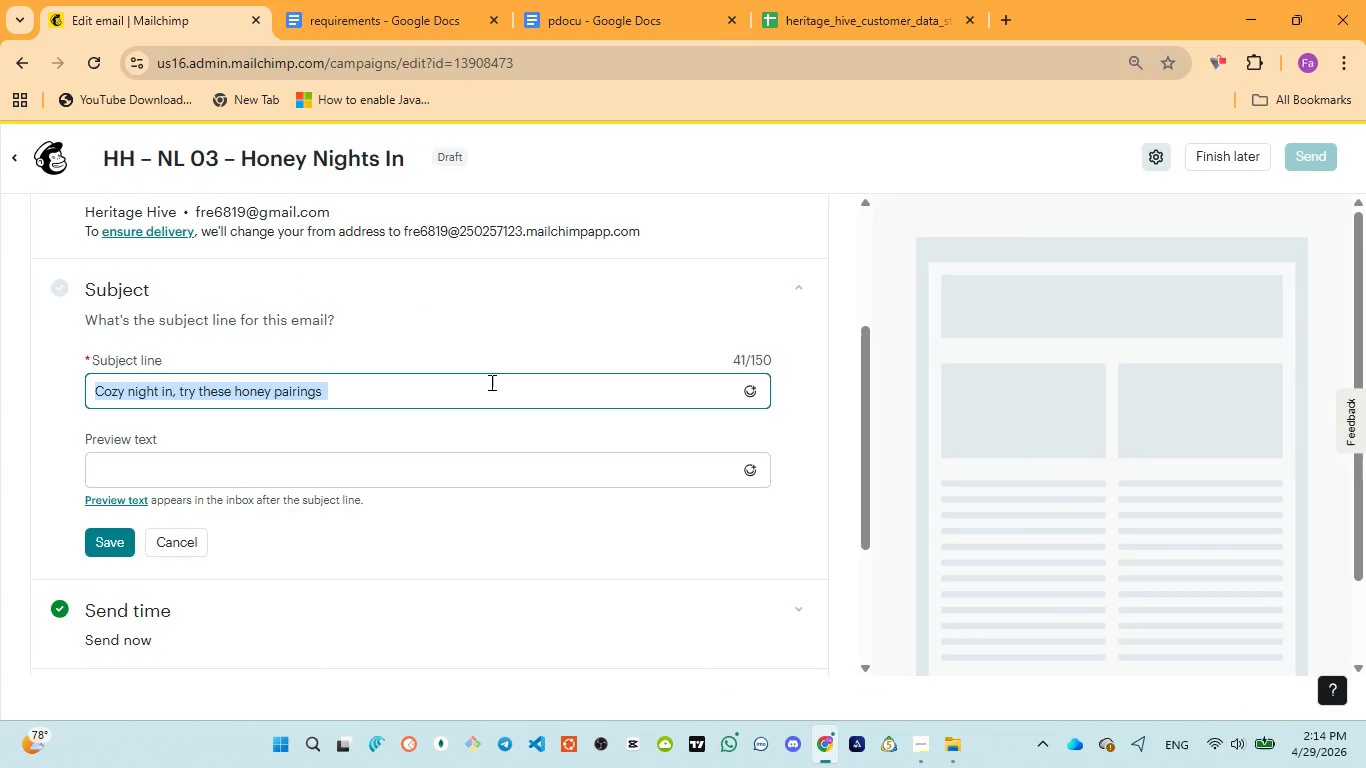 
key(Control+A)
 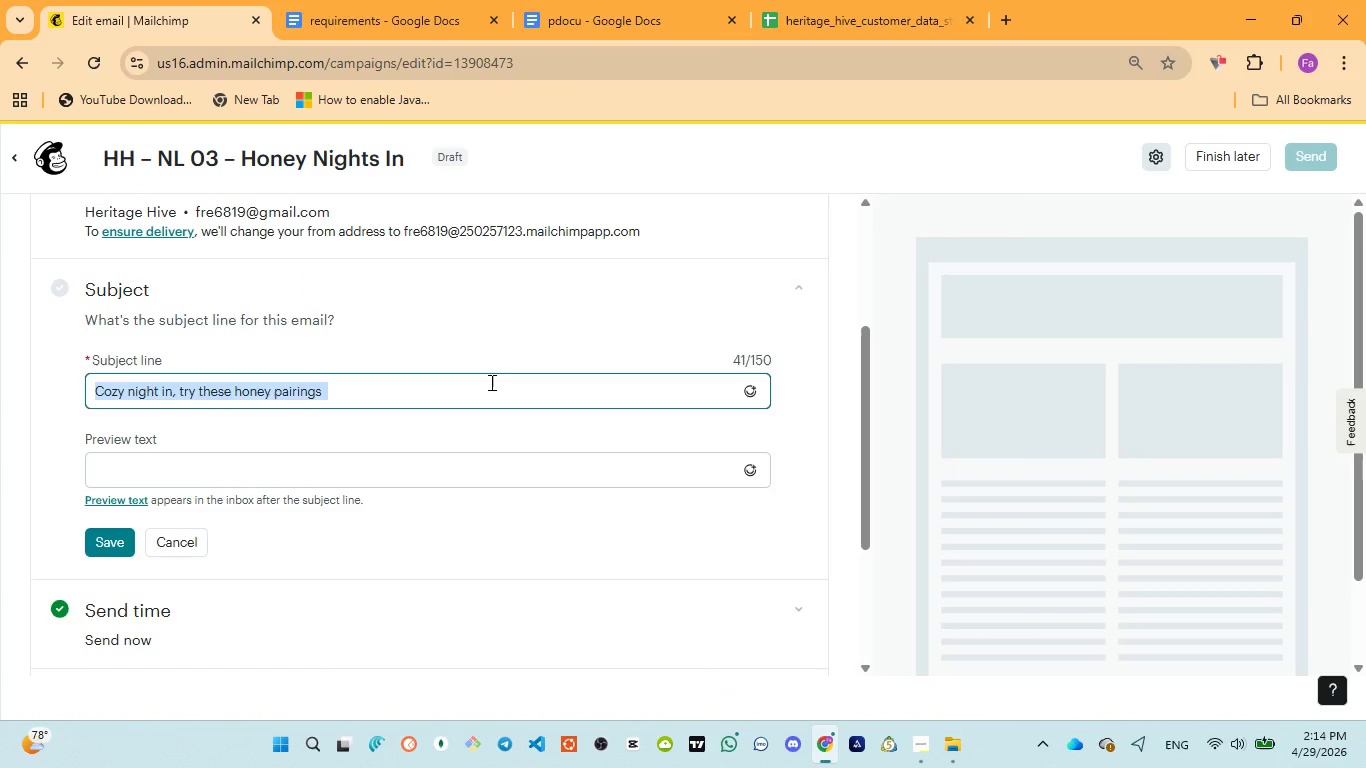 
key(Control+ControlLeft)
 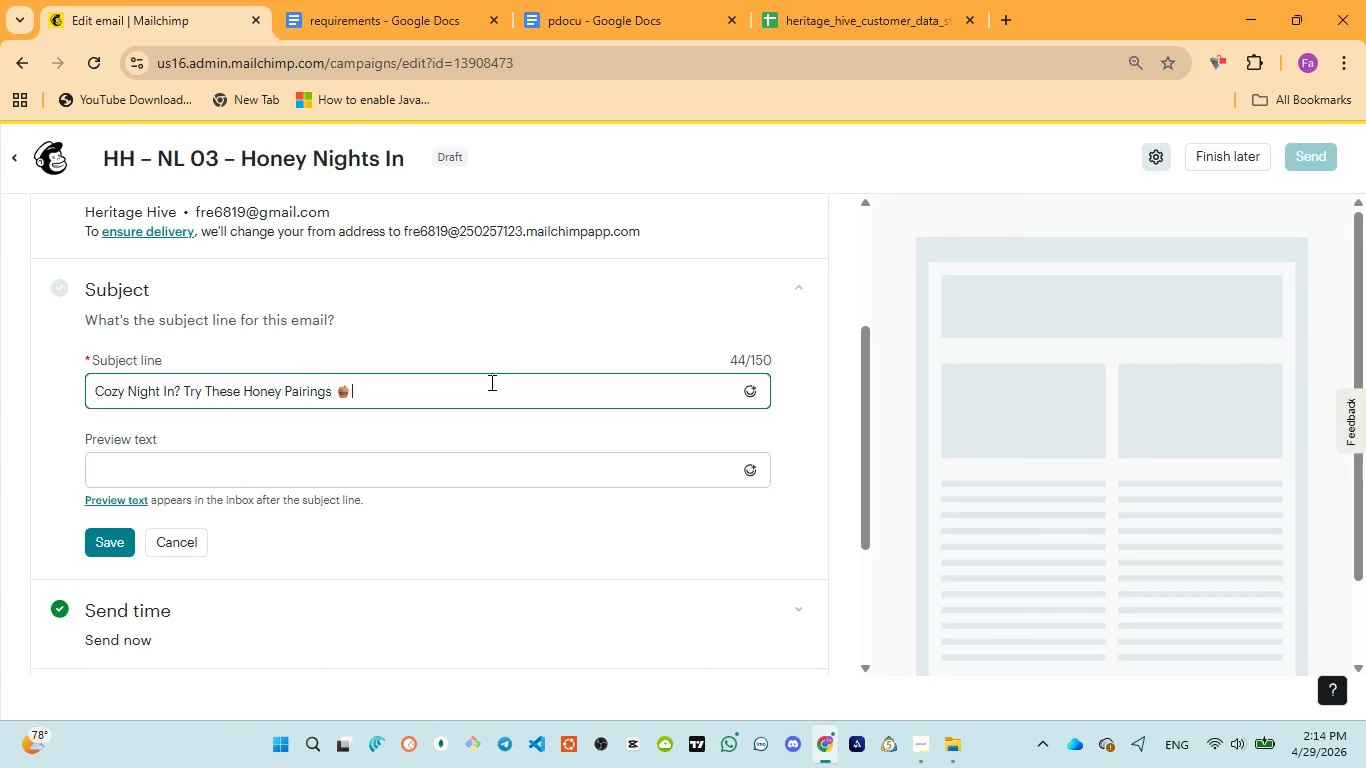 
key(Control+V)
 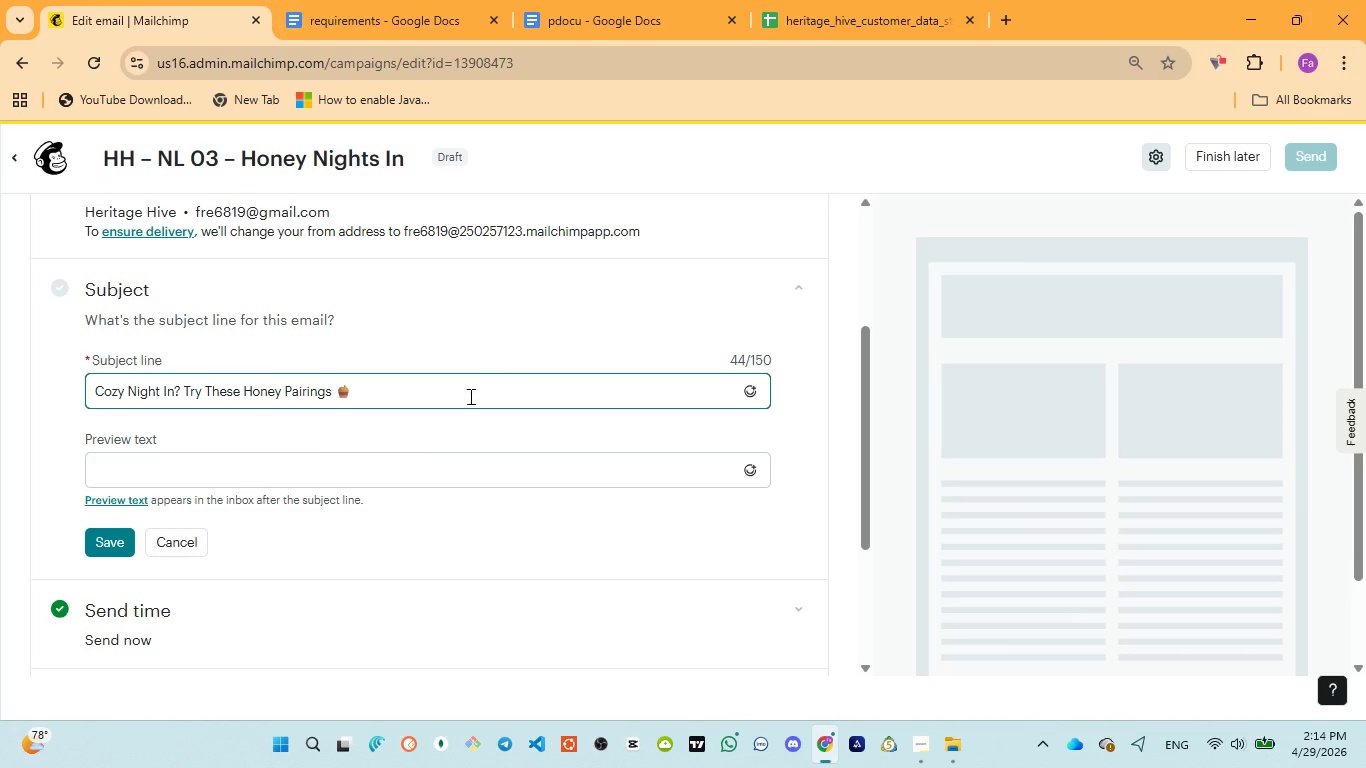 
left_click([381, 470])
 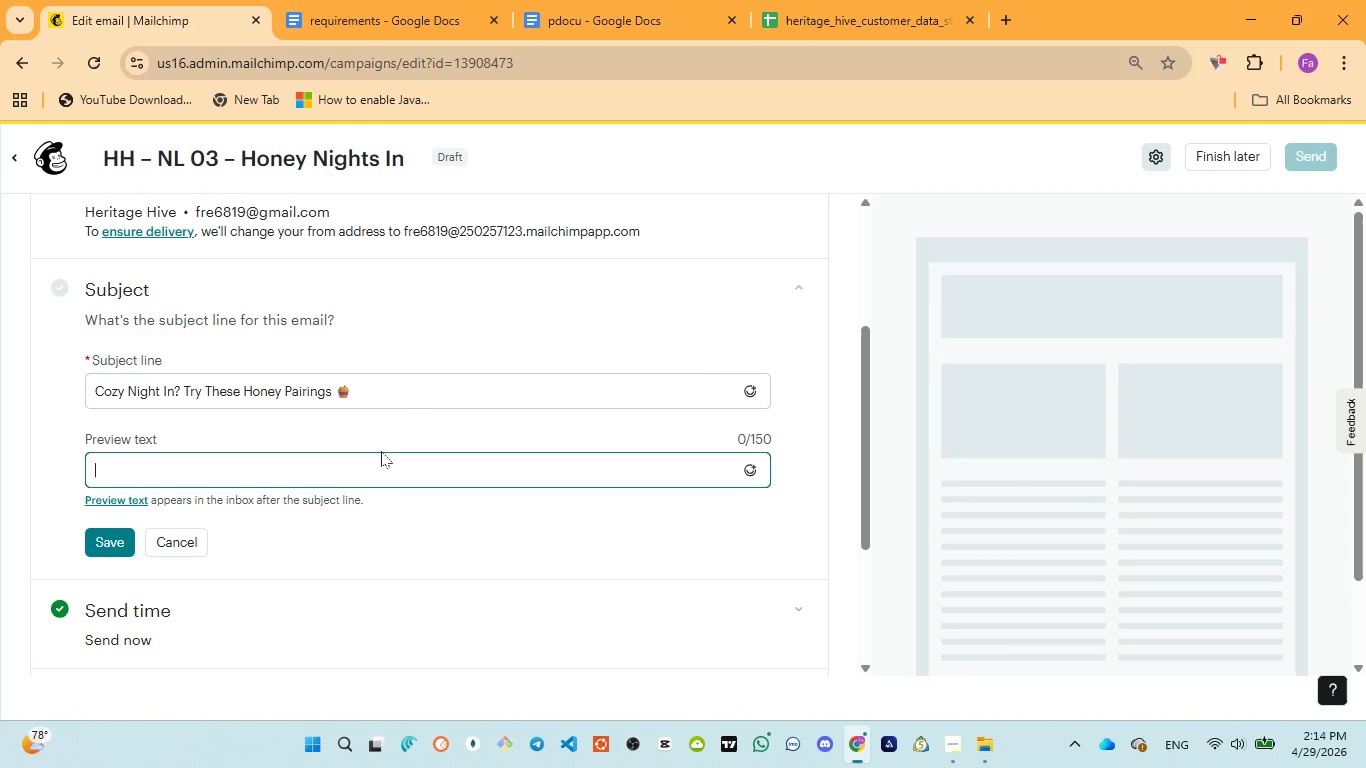 
left_click([562, 30])
 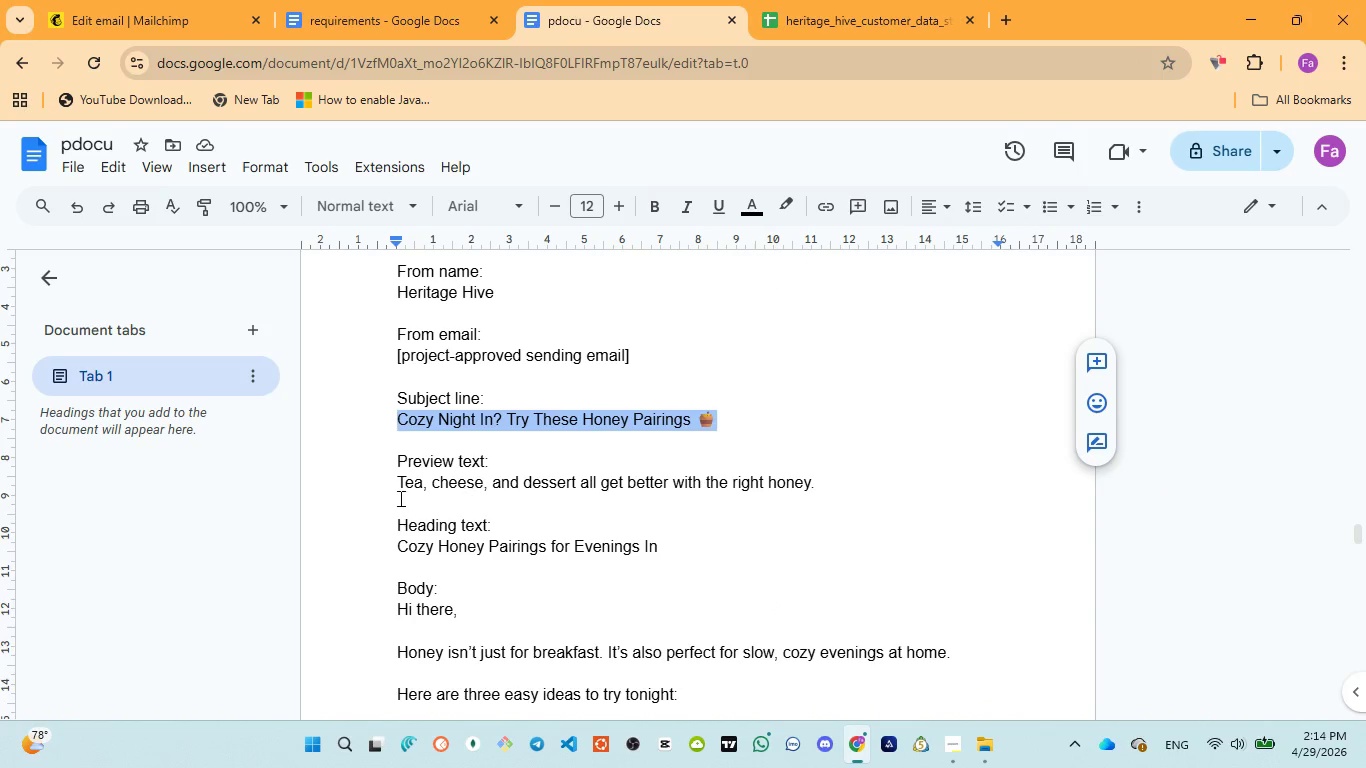 
left_click_drag(start_coordinate=[393, 480], to_coordinate=[491, 480])
 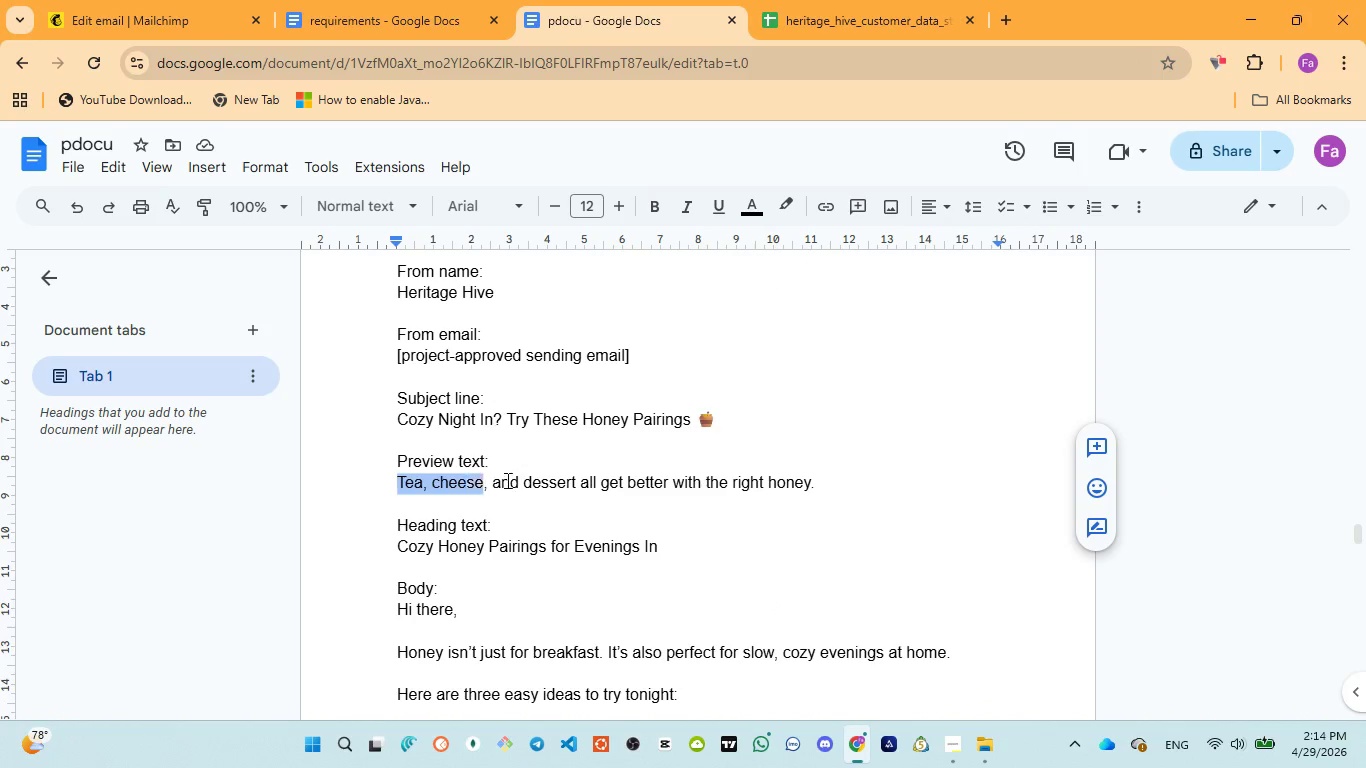 
left_click_drag(start_coordinate=[497, 480], to_coordinate=[718, 483])
 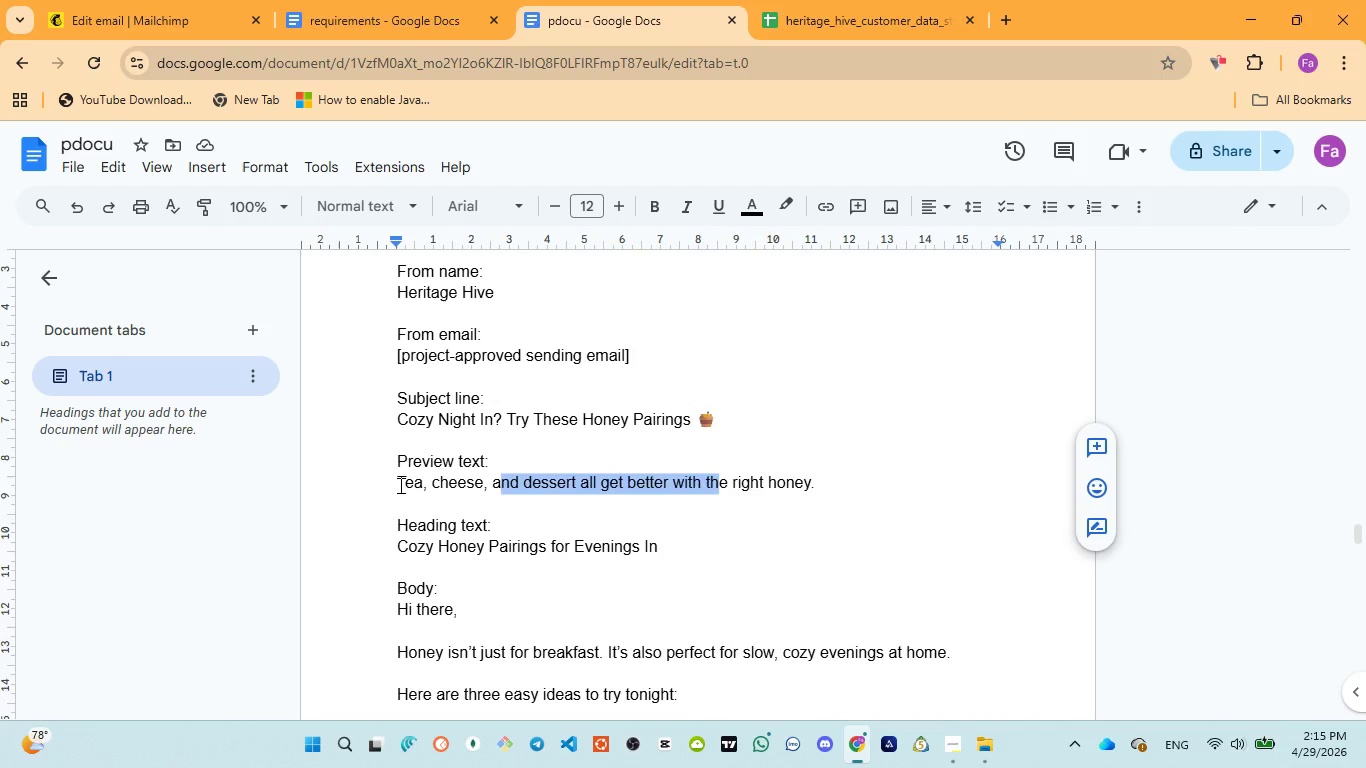 
left_click_drag(start_coordinate=[400, 484], to_coordinate=[814, 489])
 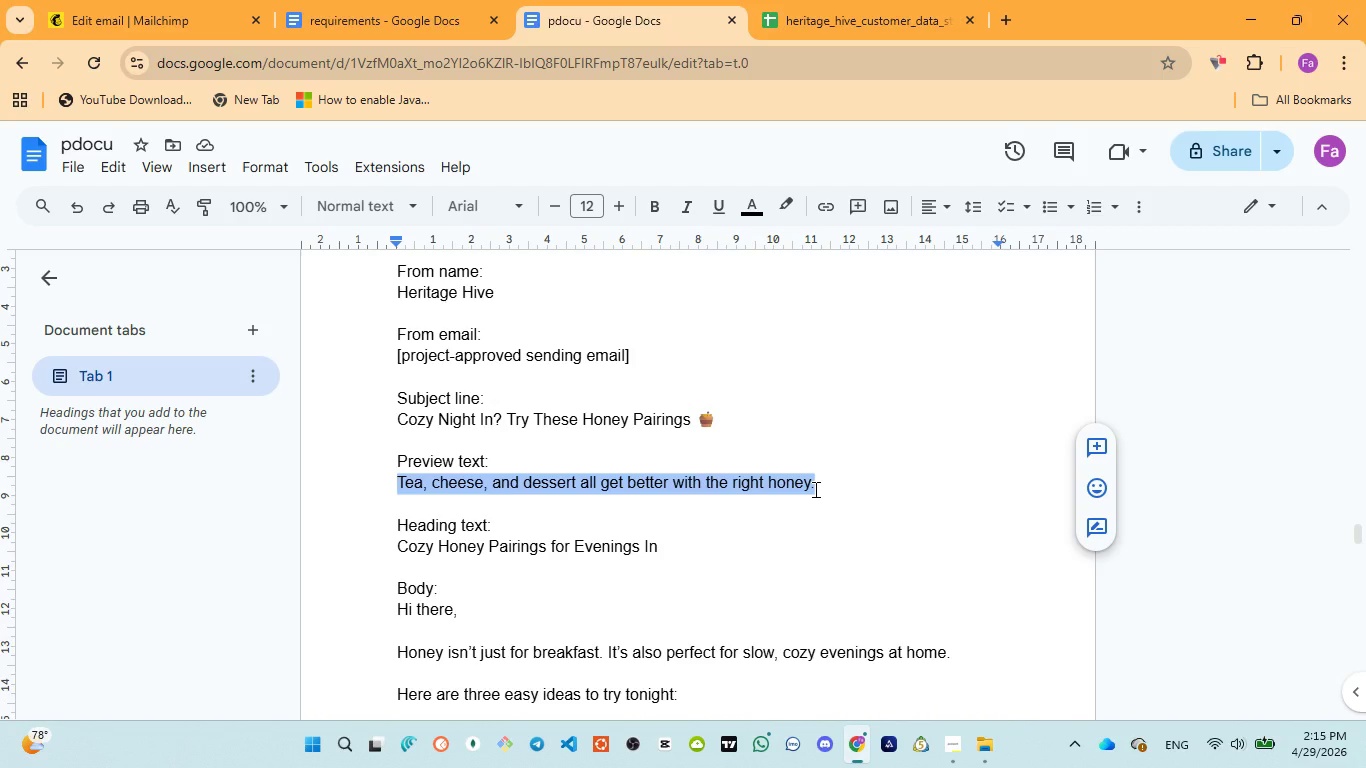 
hold_key(key=ControlLeft, duration=0.92)
 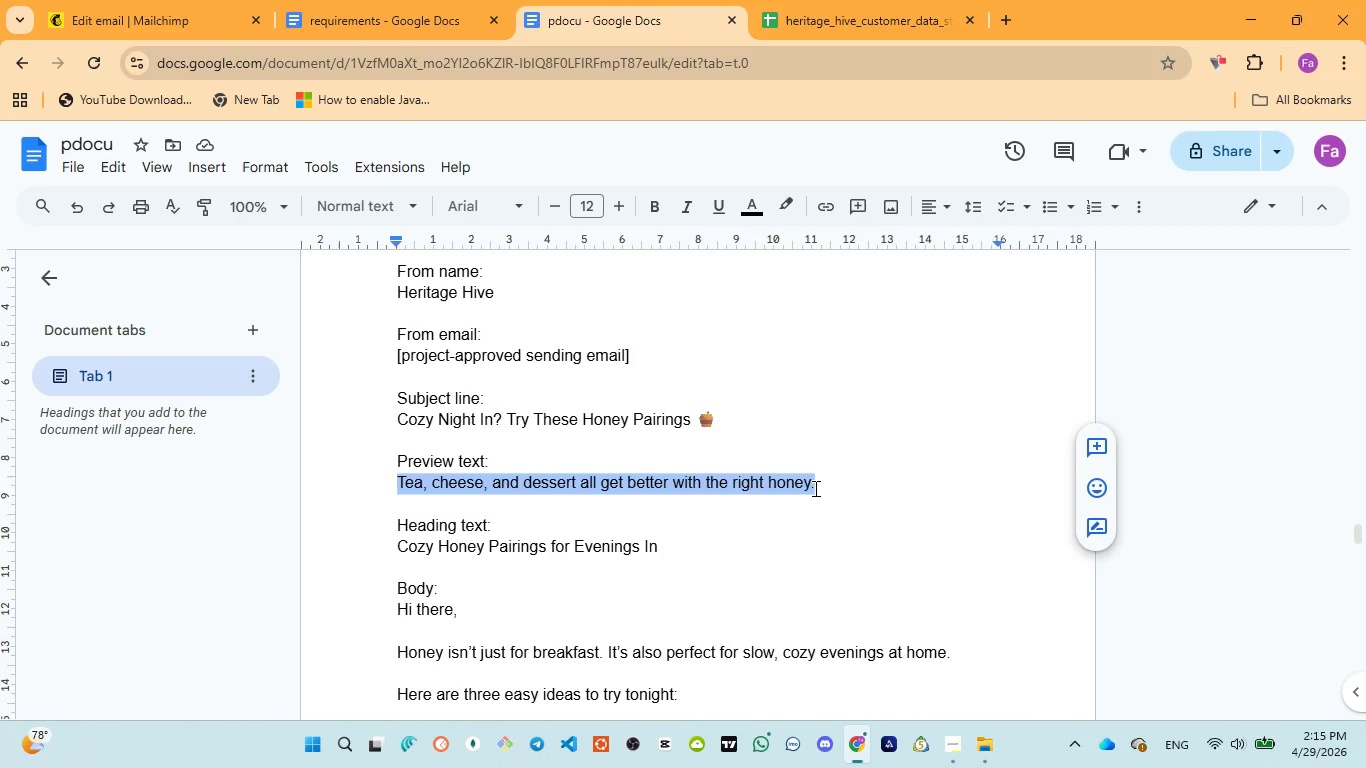 
hold_key(key=C, duration=0.31)
 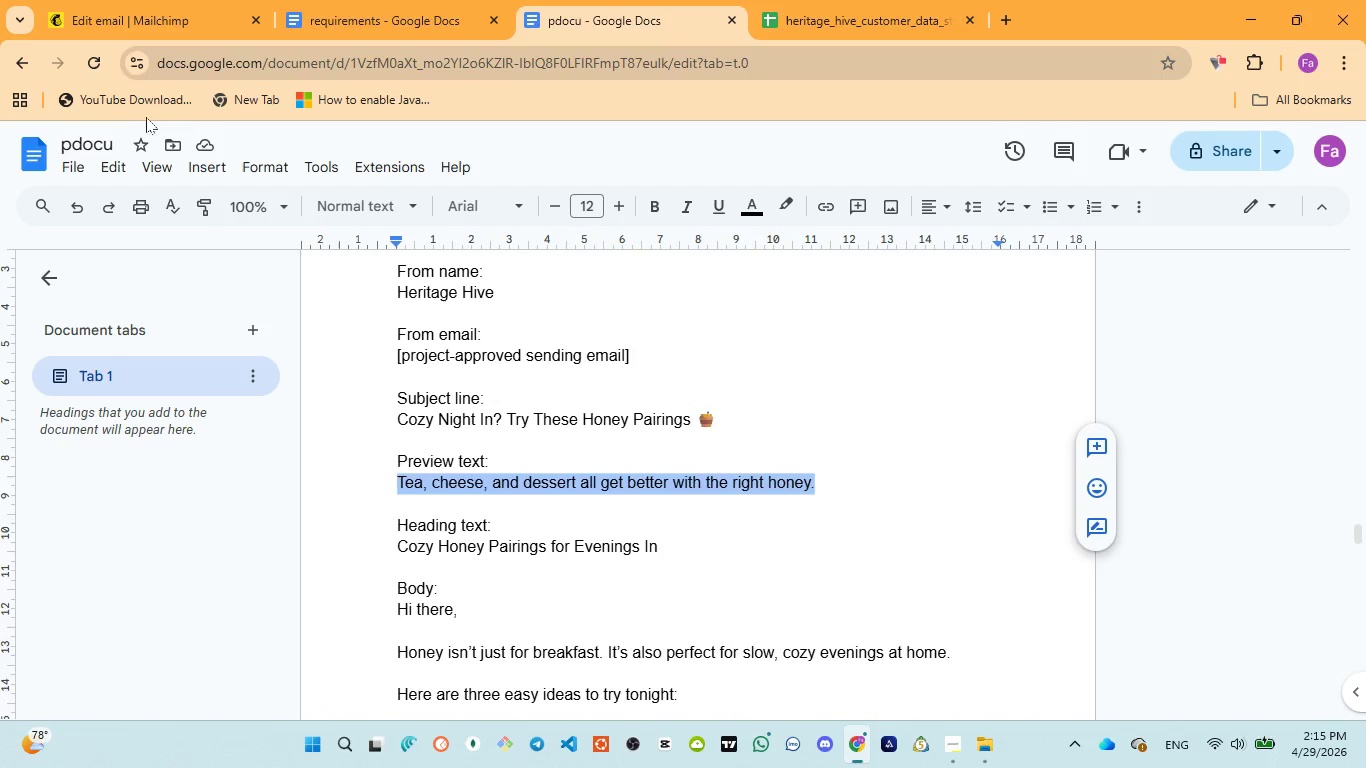 
left_click([141, 24])
 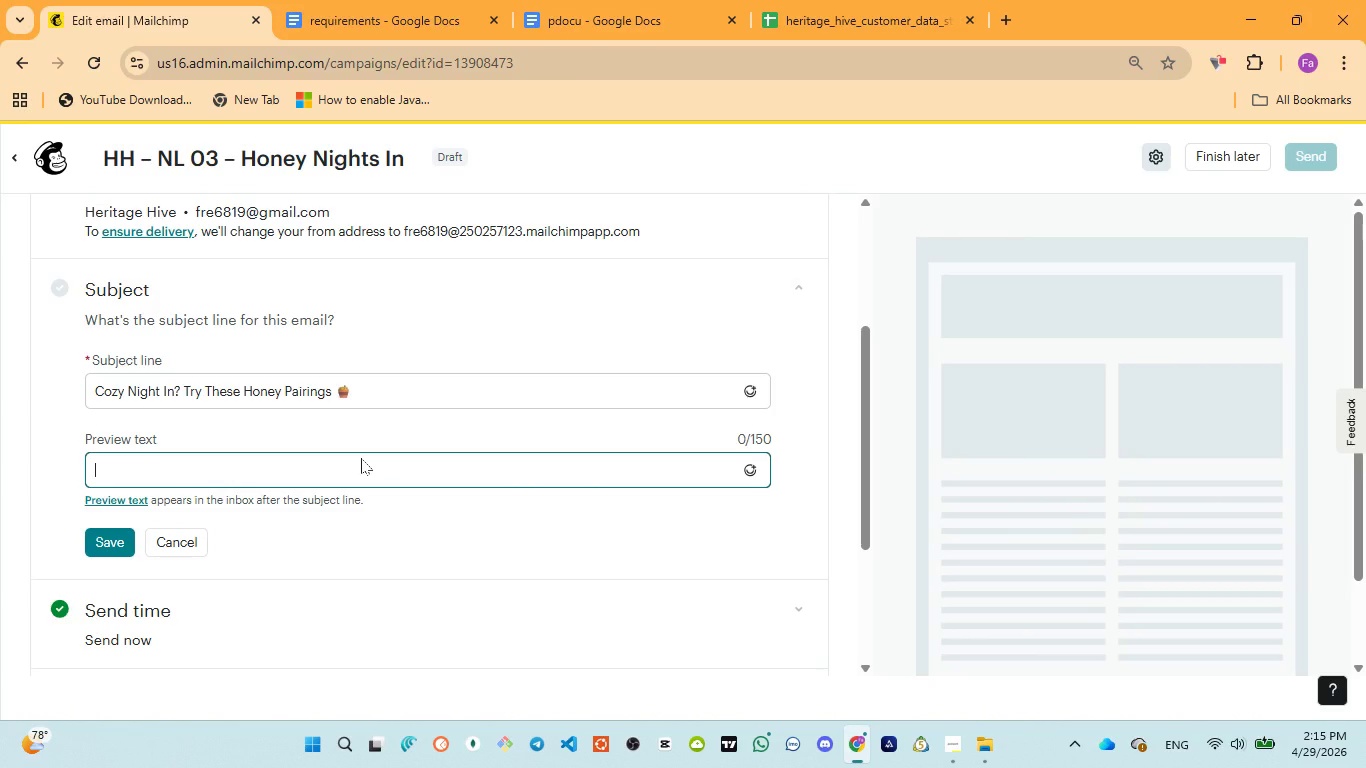 
type(Tea, cheese, and )
 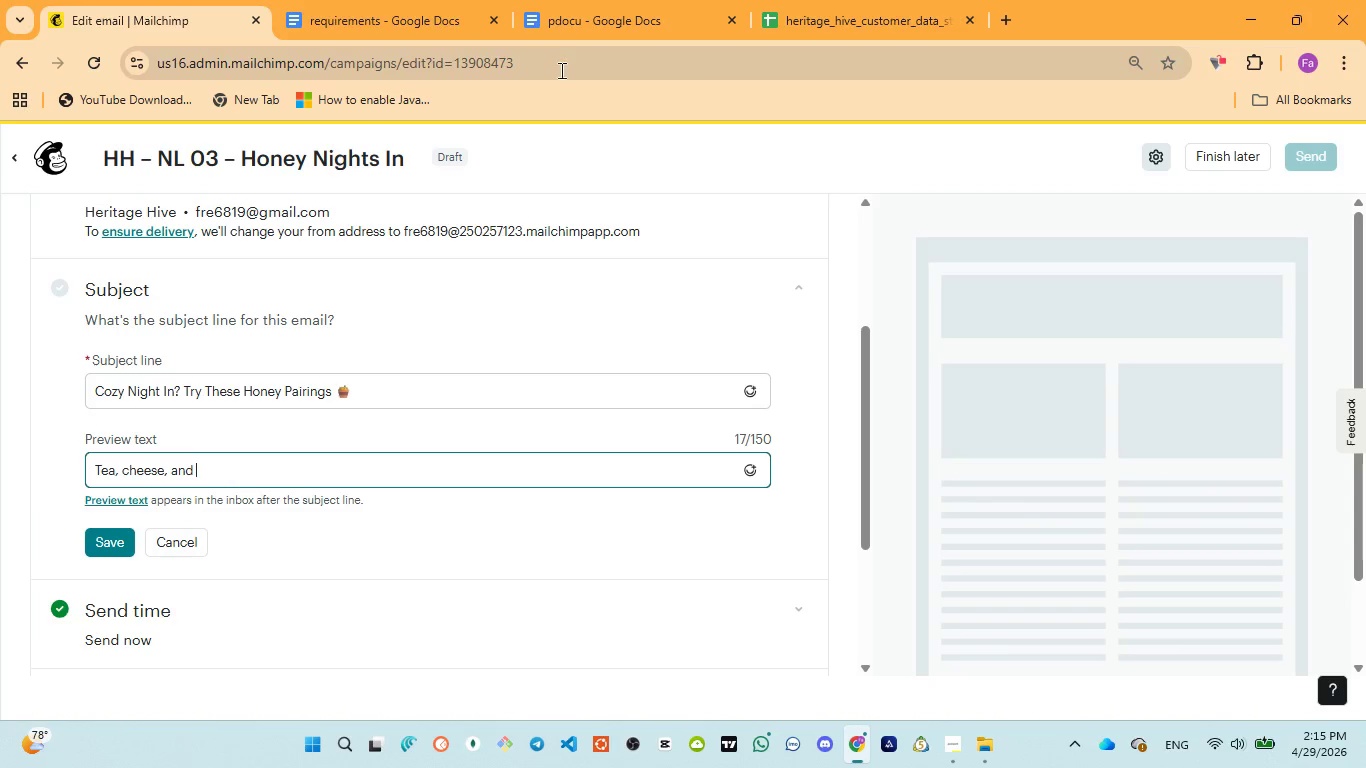 
left_click([574, 36])
 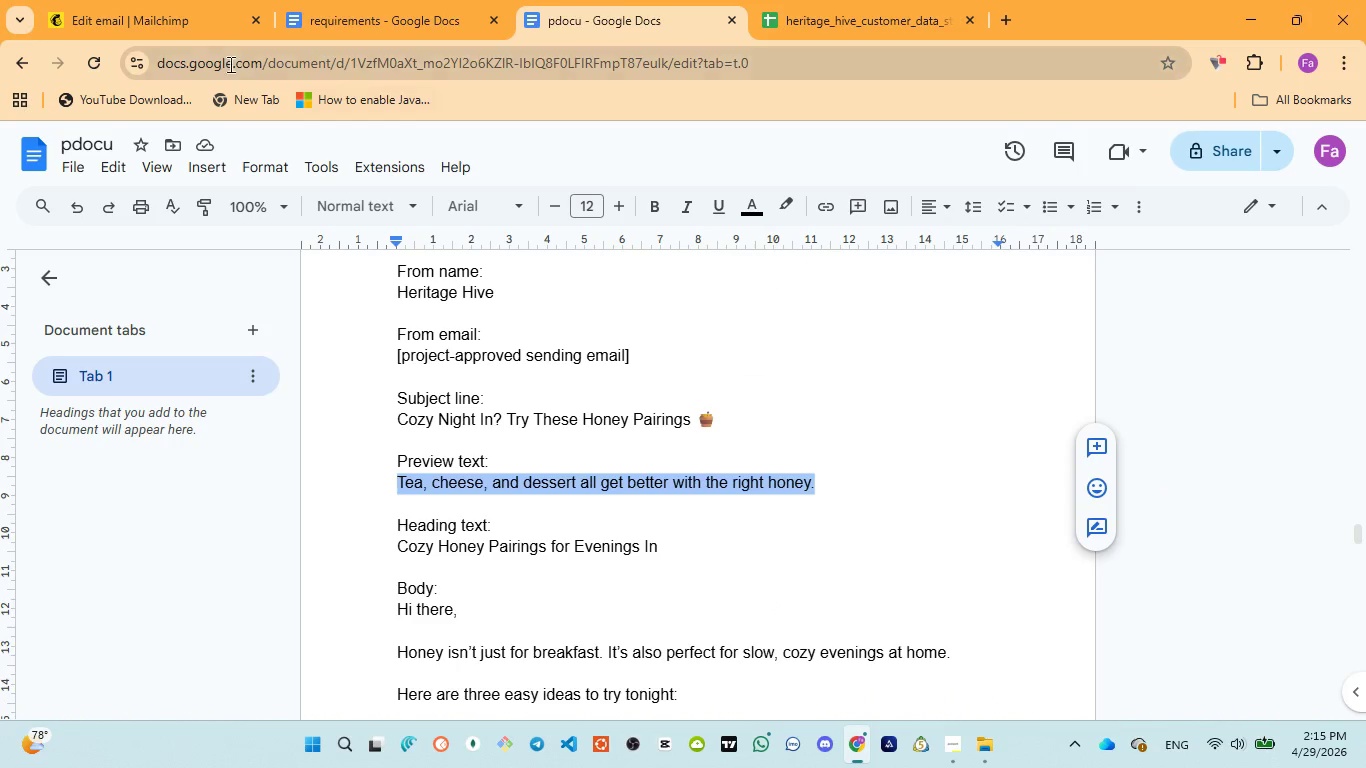 
left_click([163, 22])
 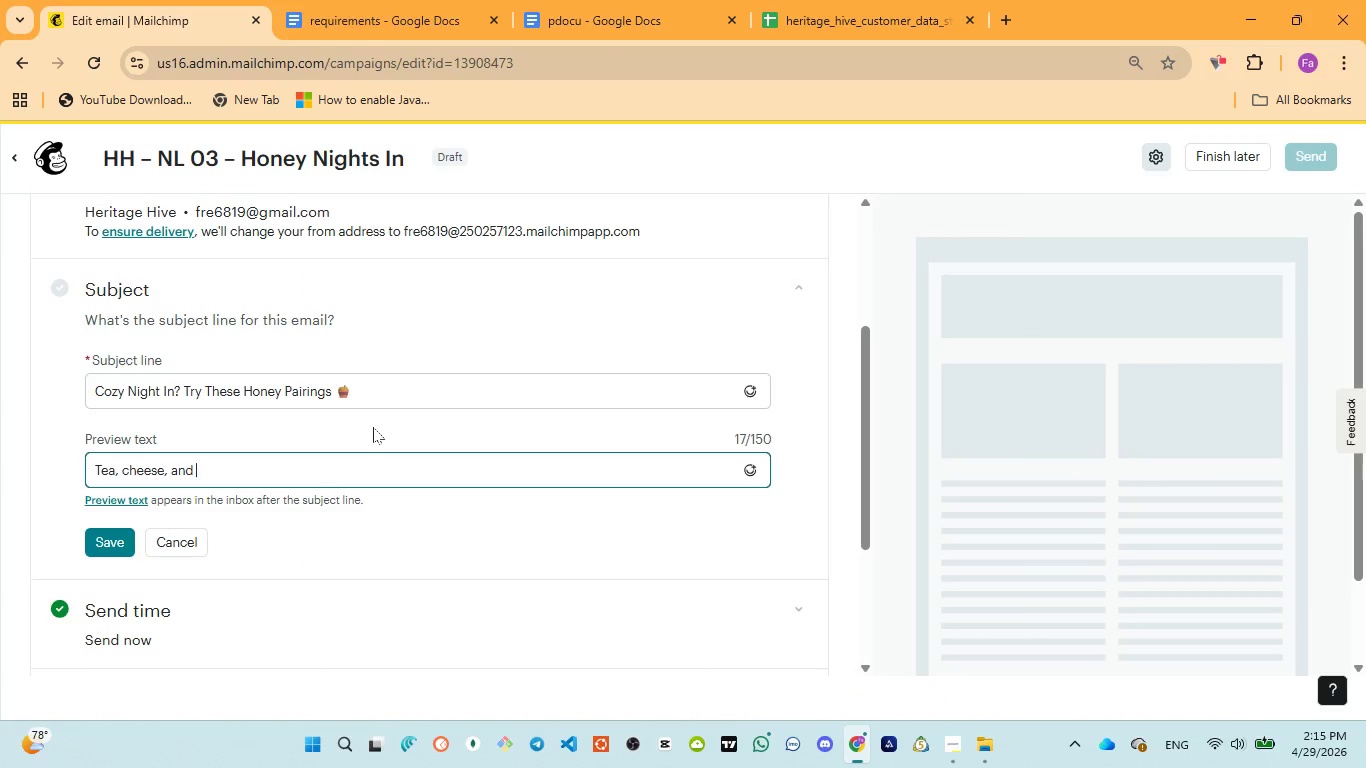 
type(desert all get )
 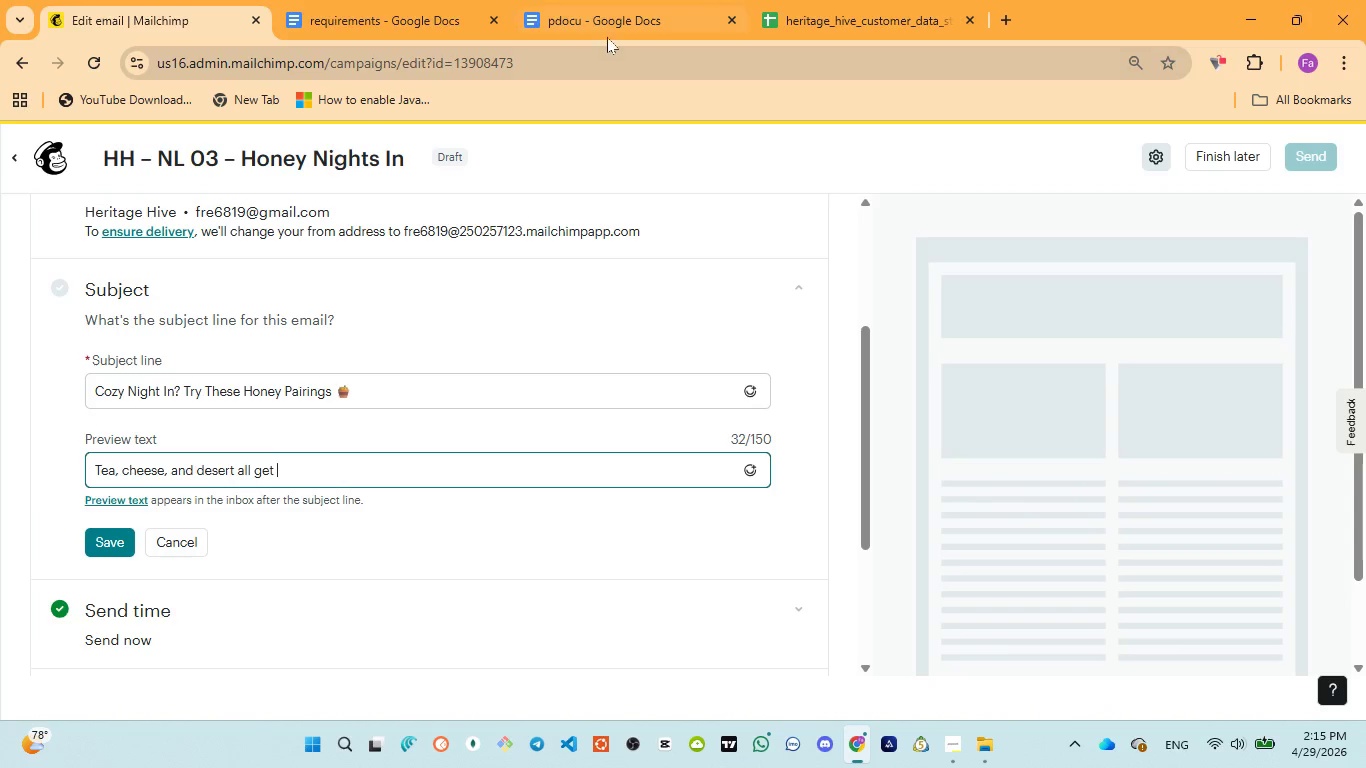 
left_click([607, 37])
 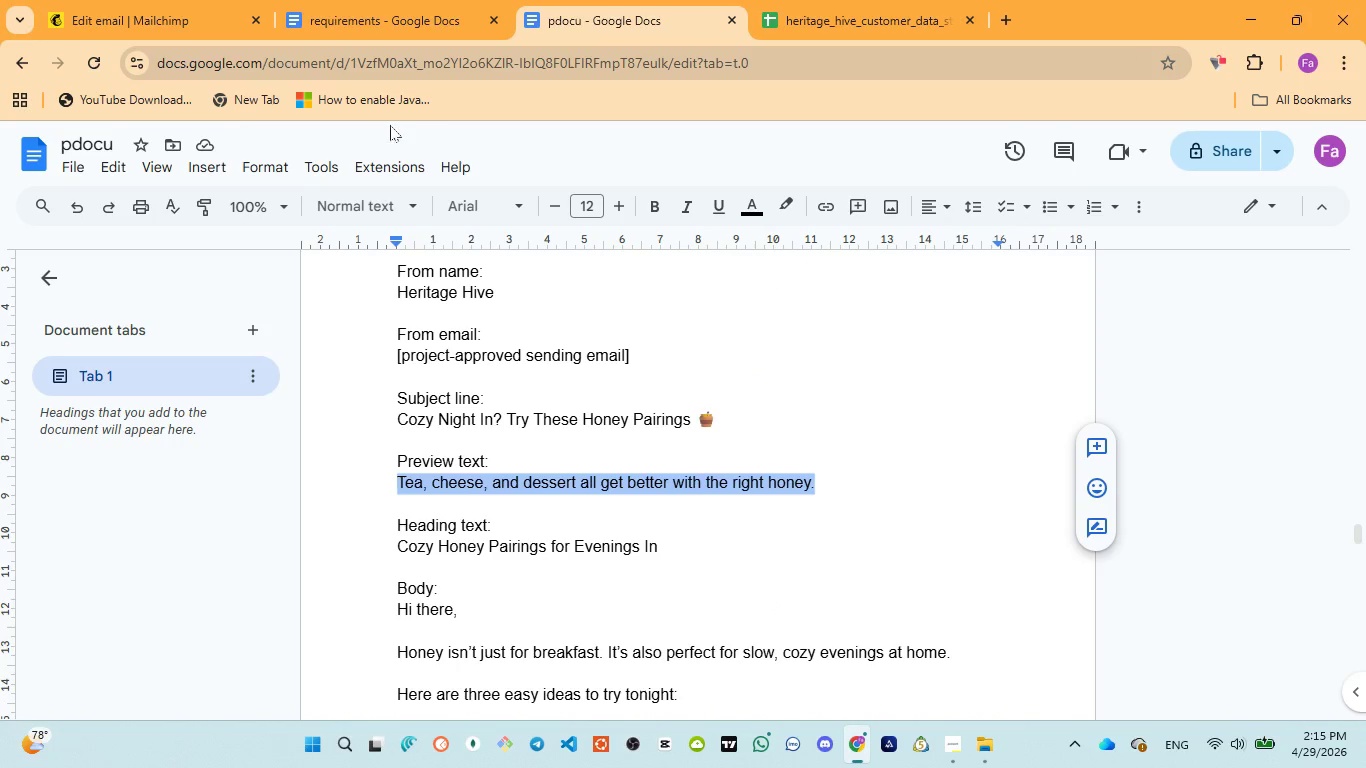 
left_click([149, 16])
 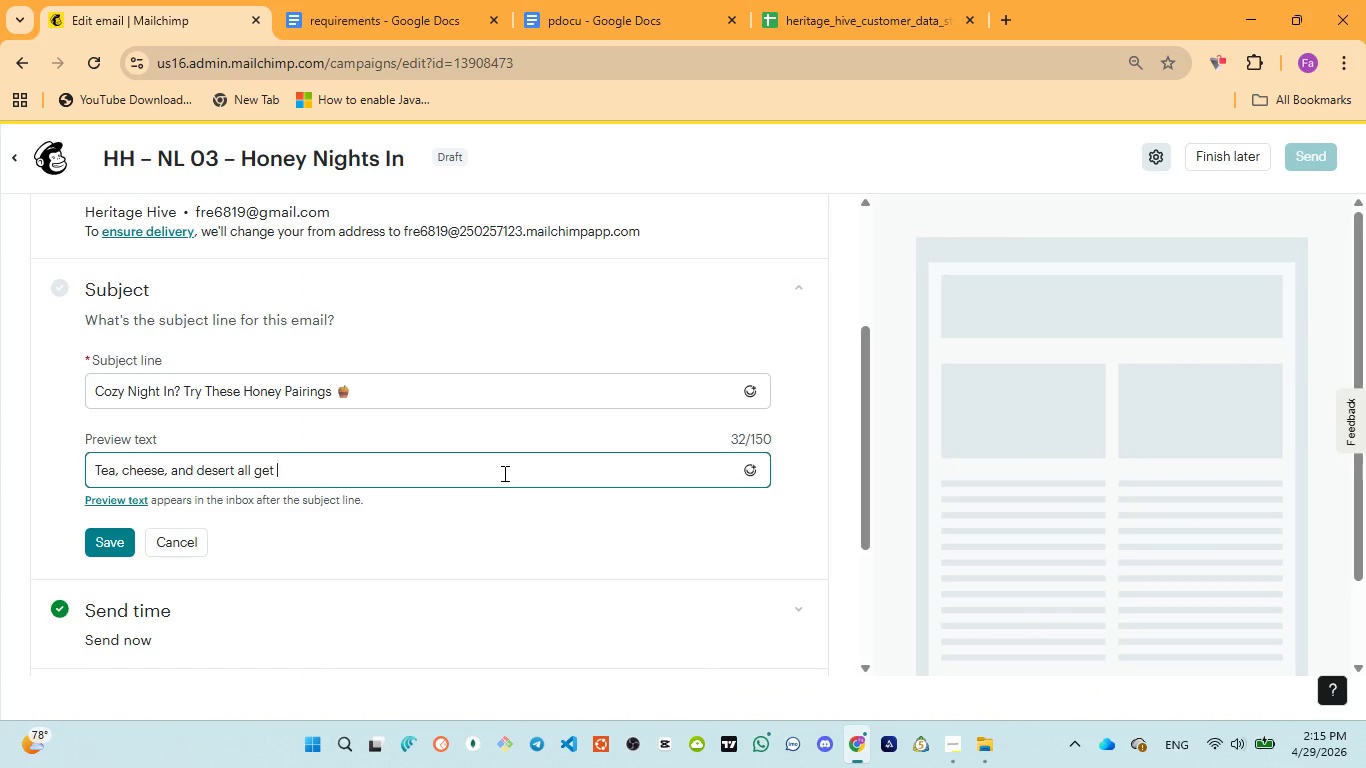 
type(better with the right honey. )
 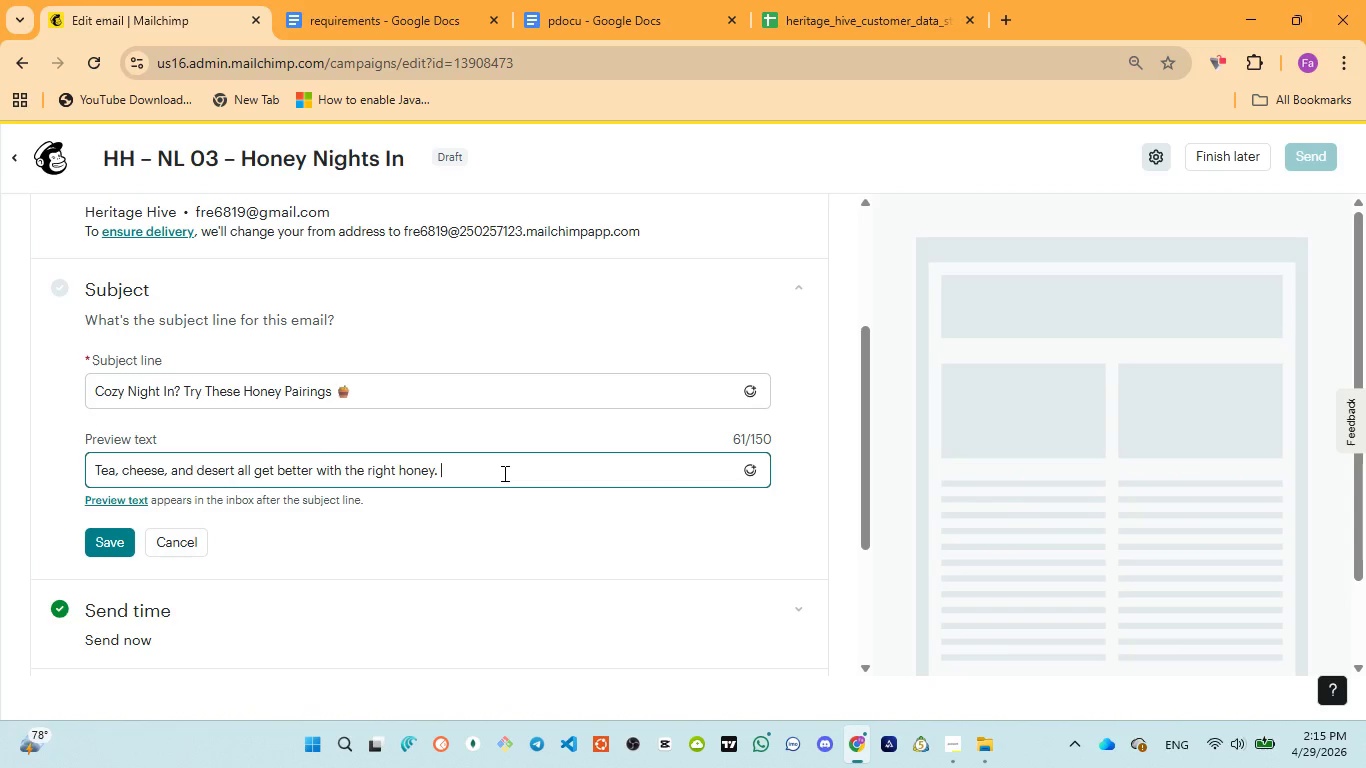 
key(Control+A)
 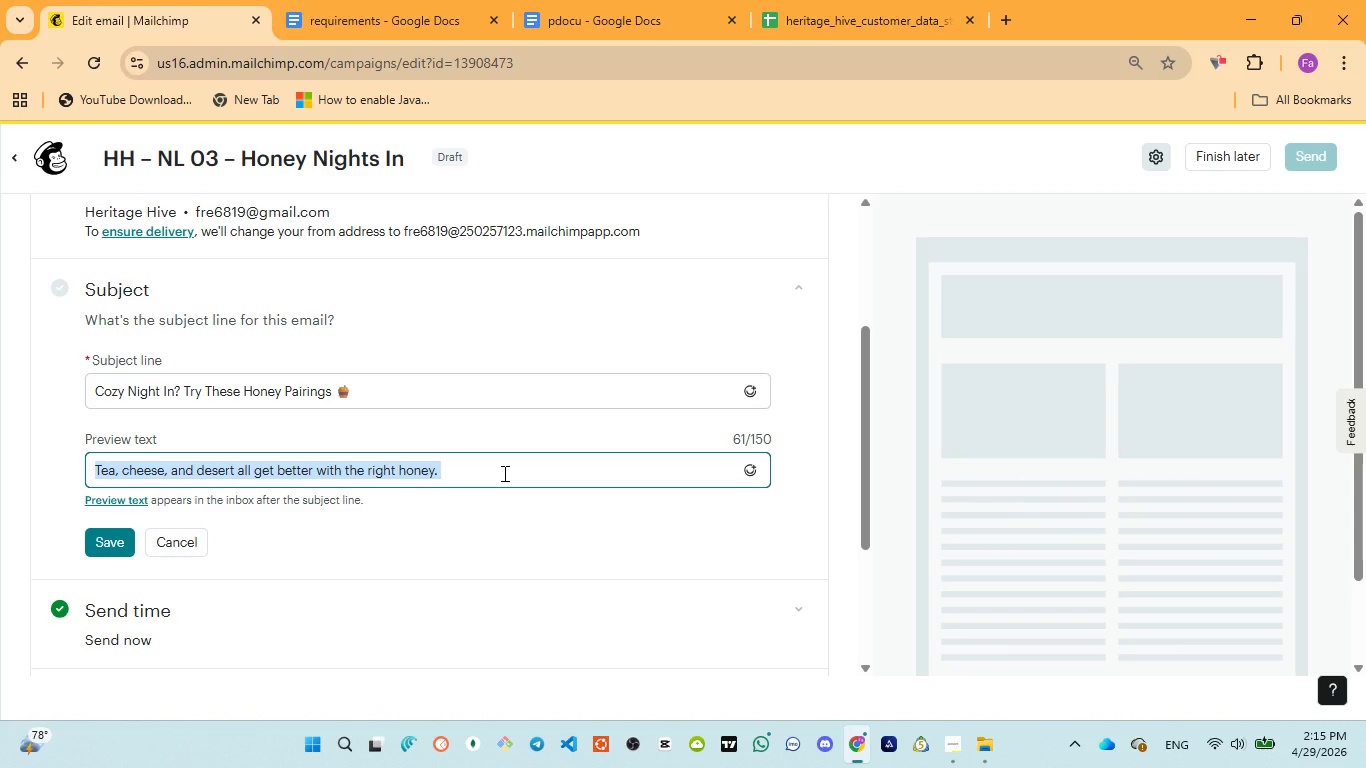 
key(Control+V)
 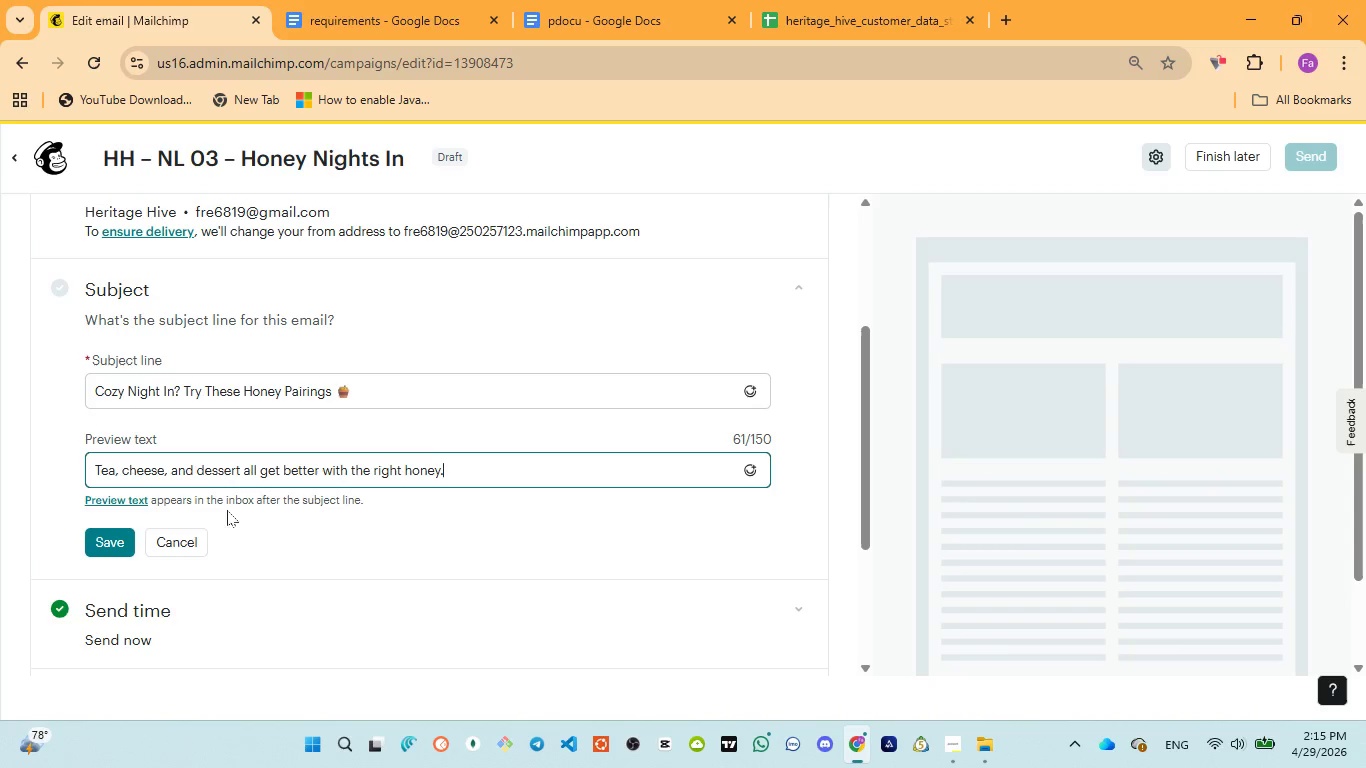 
left_click([130, 536])
 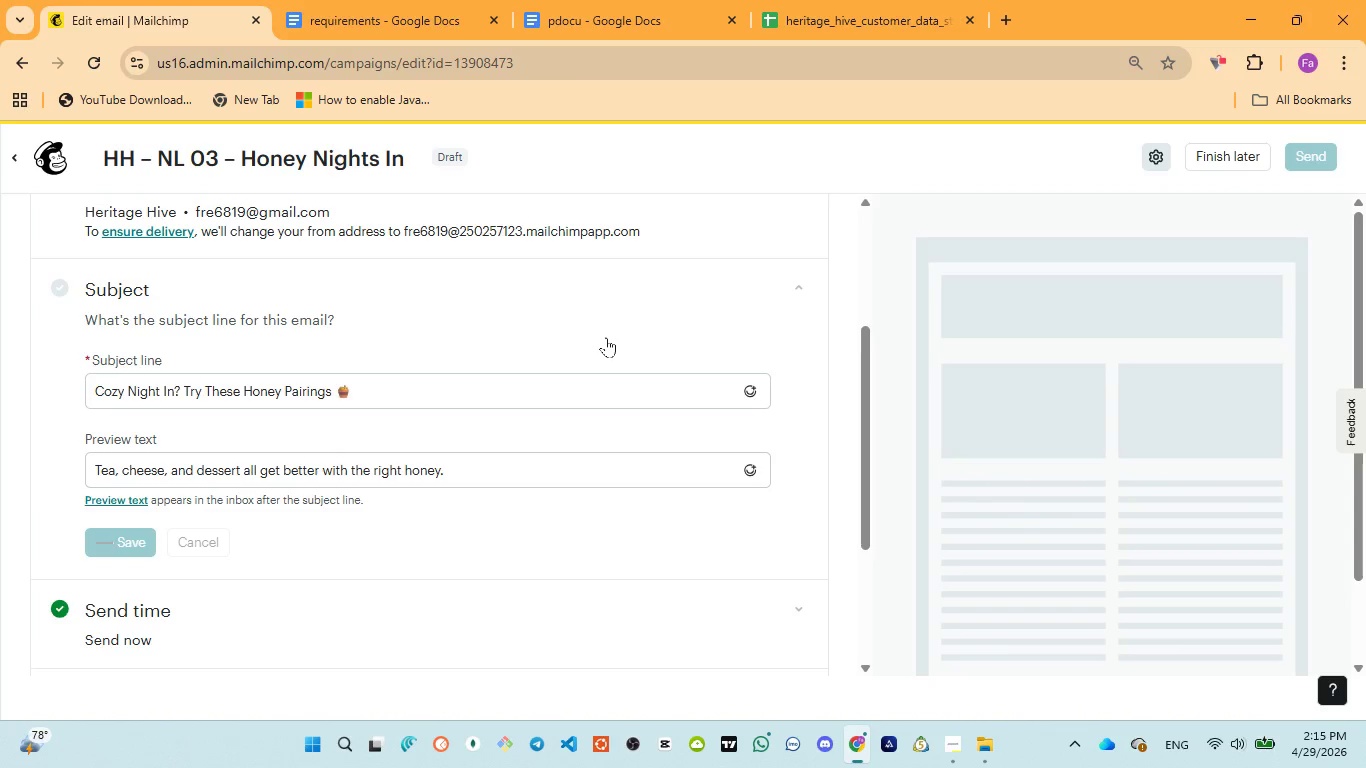 
wait(6.44)
 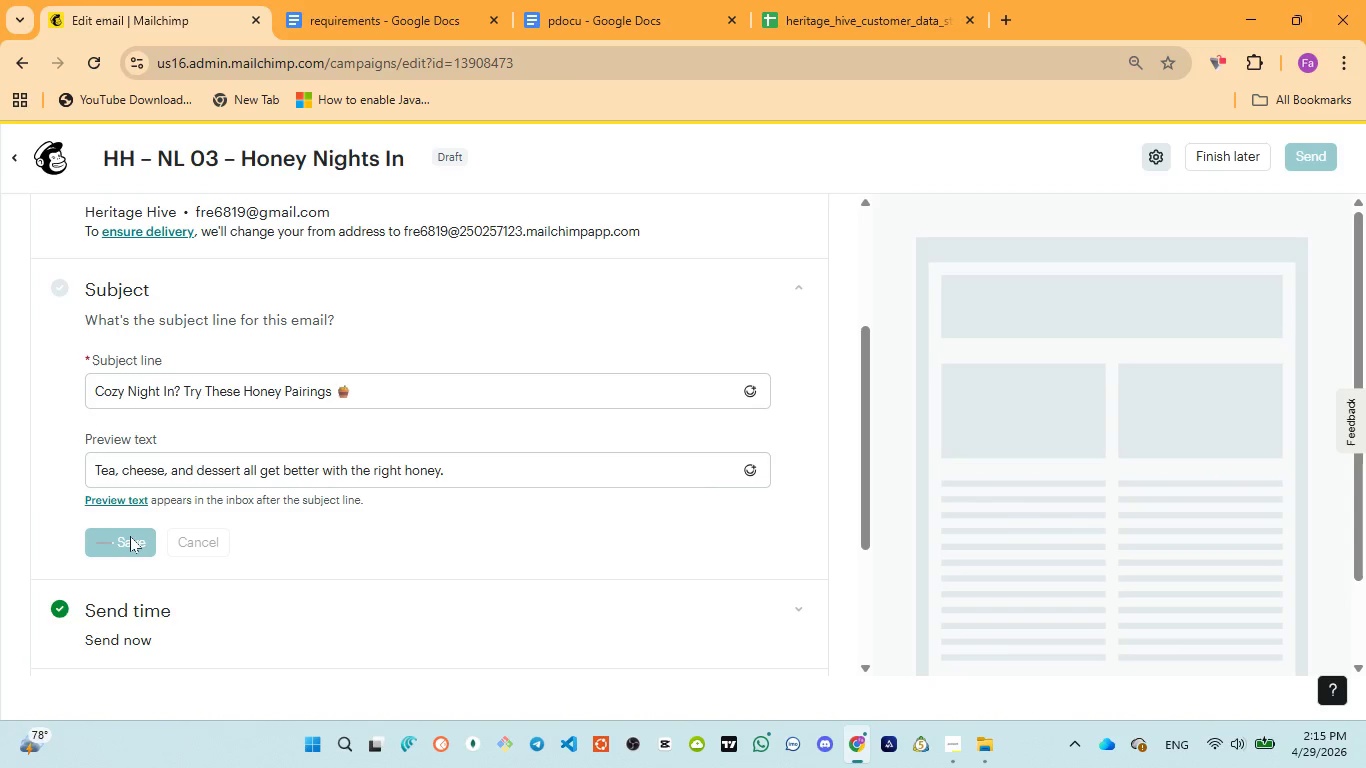 
scroll: coordinate [606, 337], scroll_direction: down, amount: 1.0
 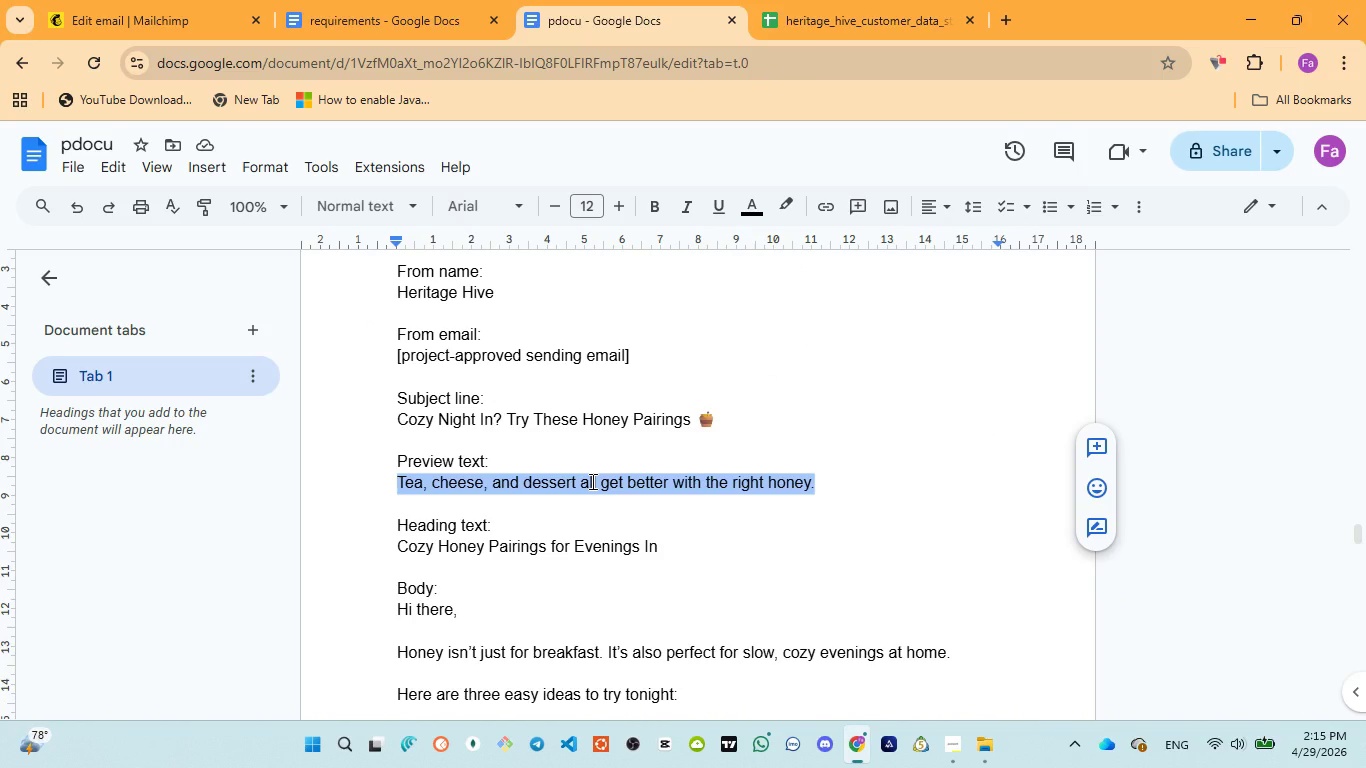 
wait(11.08)
 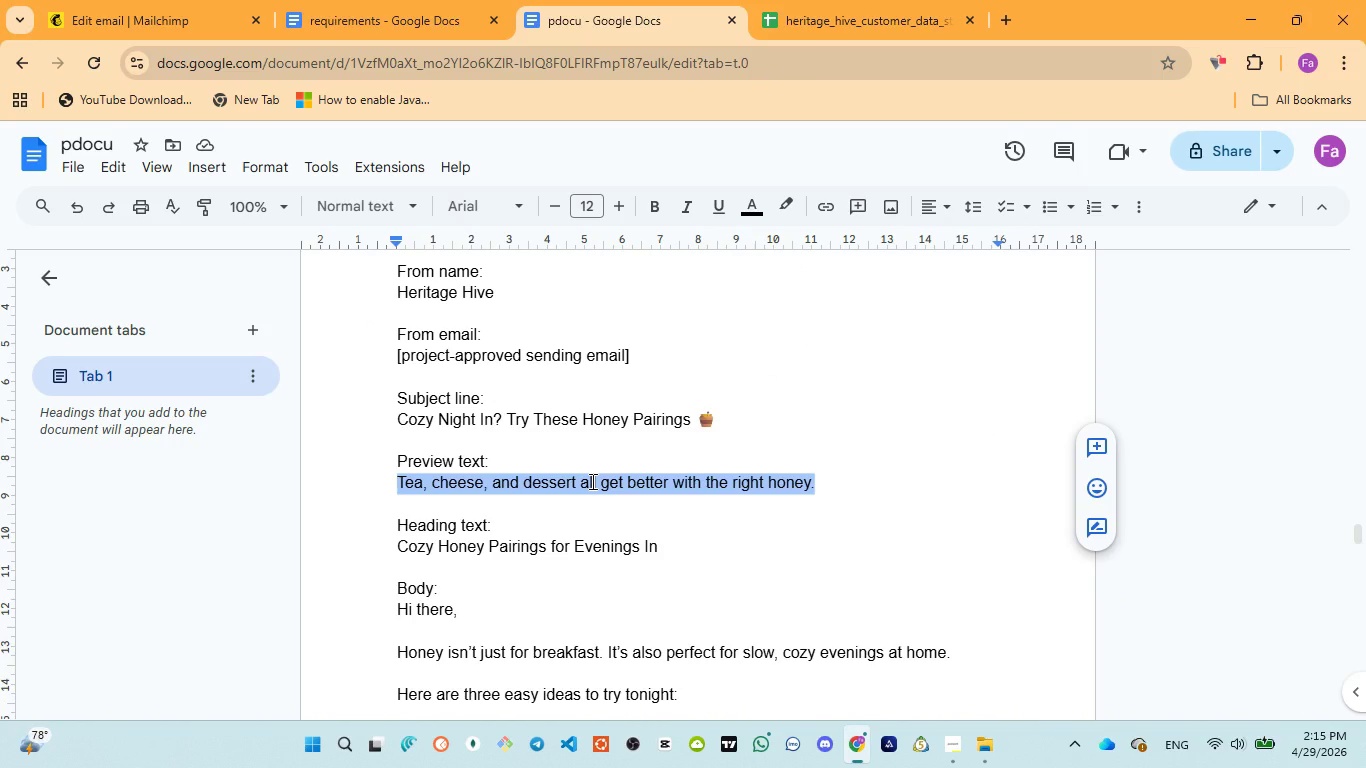 
scroll: coordinate [544, 500], scroll_direction: down, amount: 1.0
 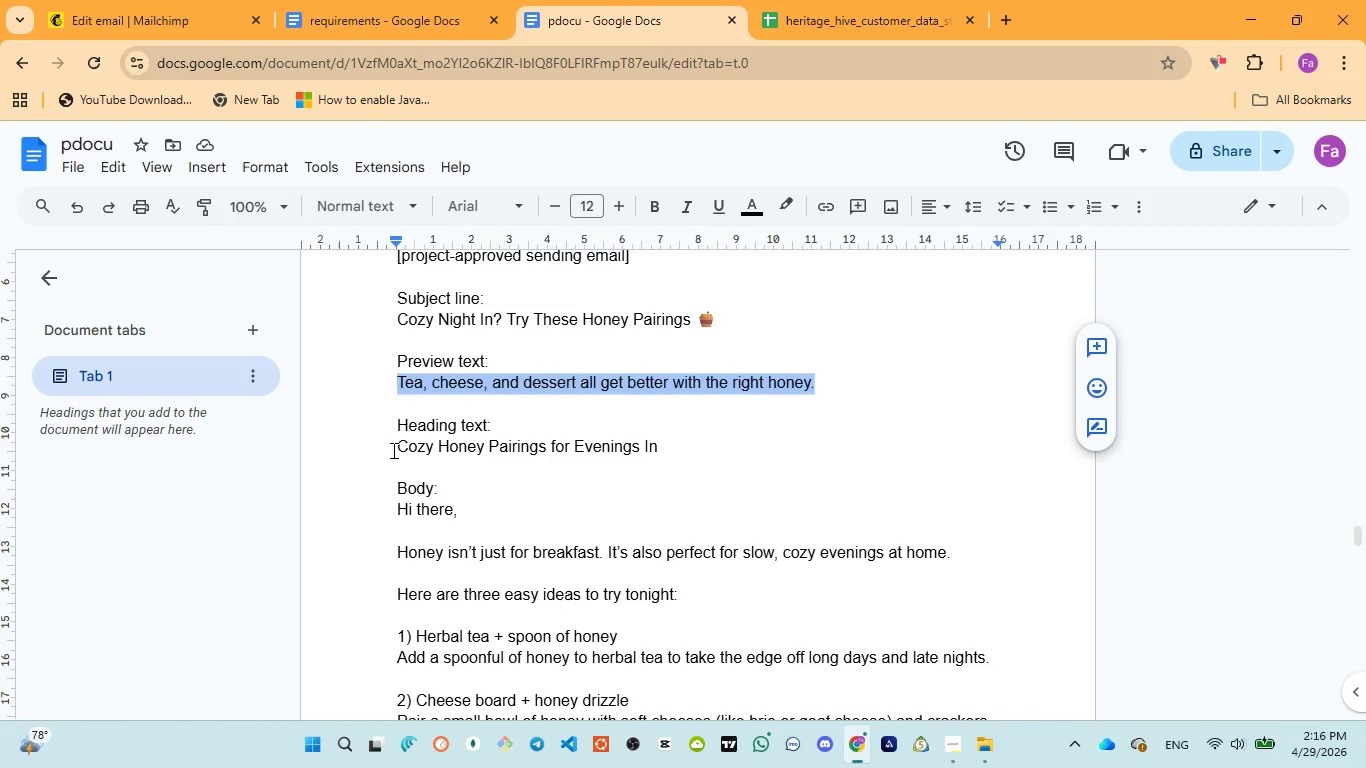 
left_click_drag(start_coordinate=[392, 450], to_coordinate=[667, 452])
 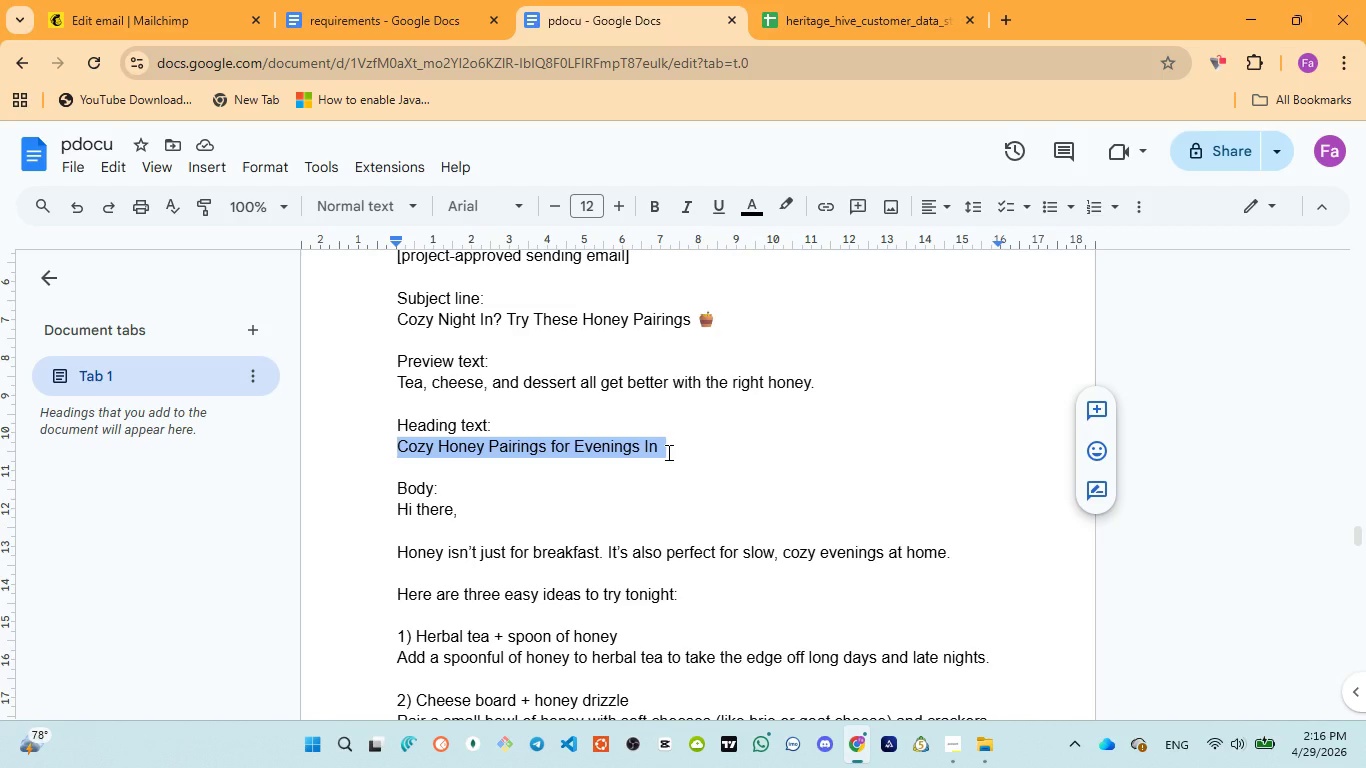 
hold_key(key=C, duration=0.33)
 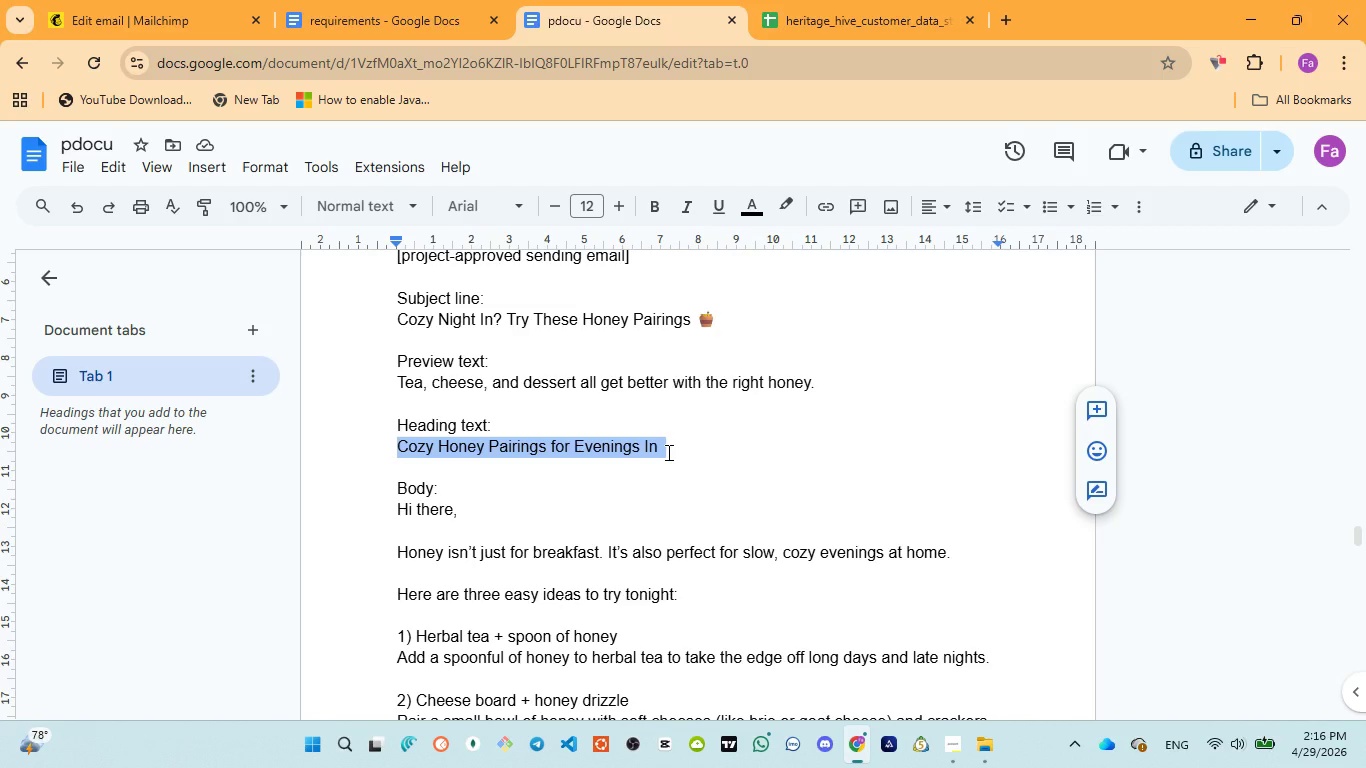 
key(Control+C)
 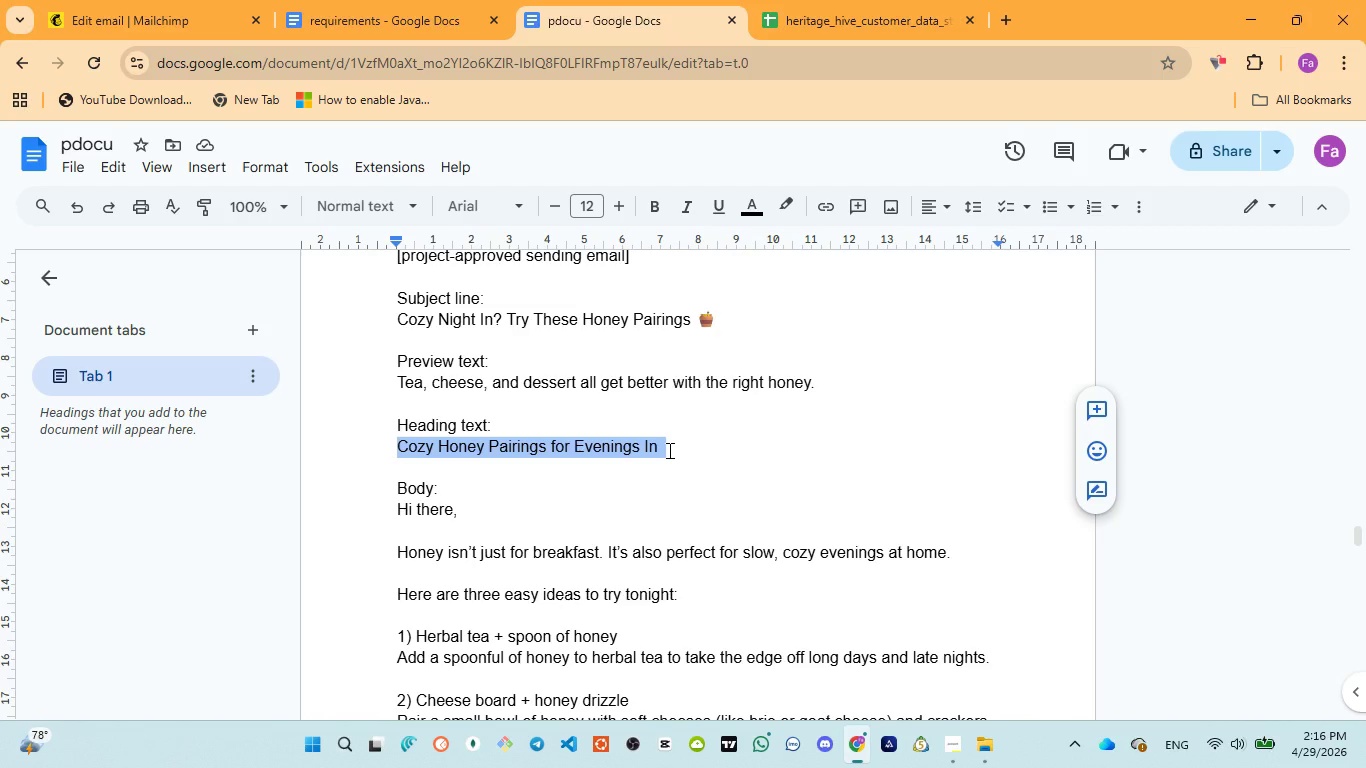 
key(Control+C)
 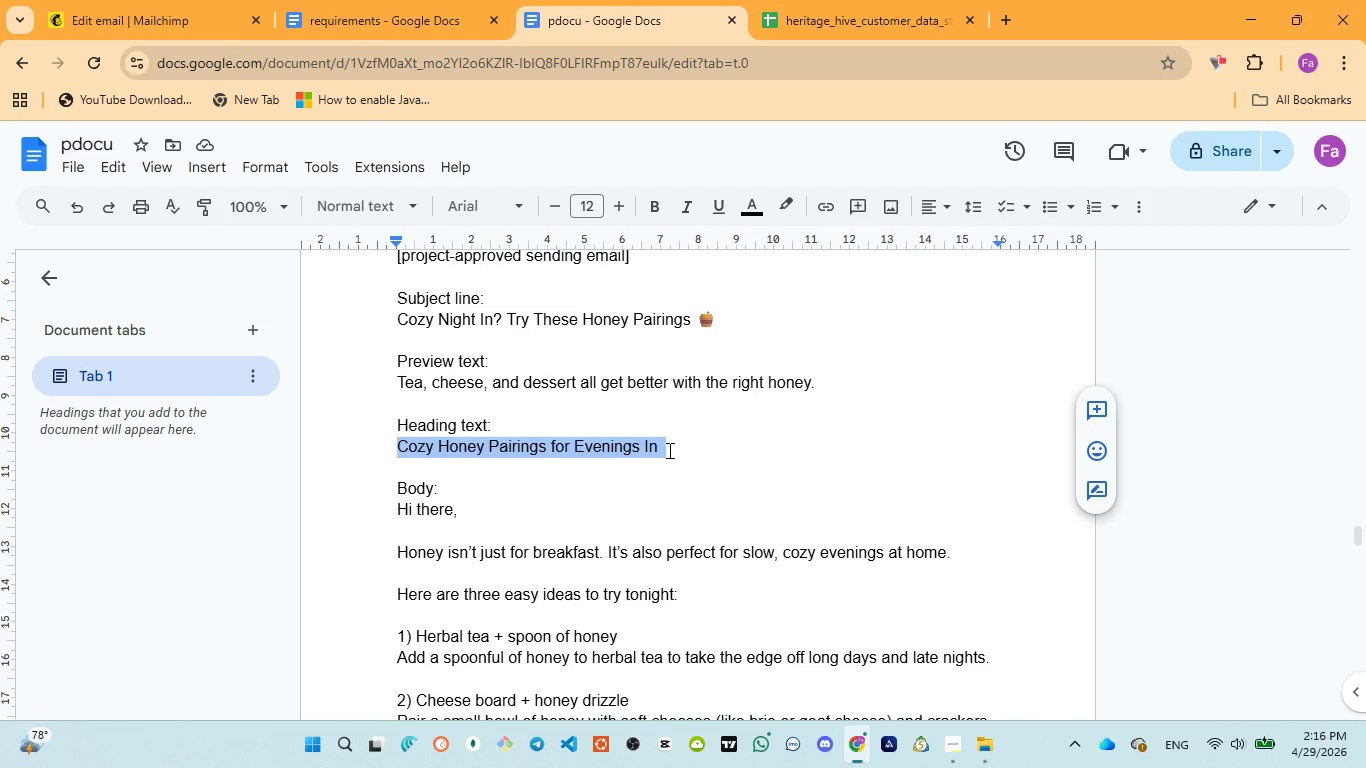 
wait(8.84)
 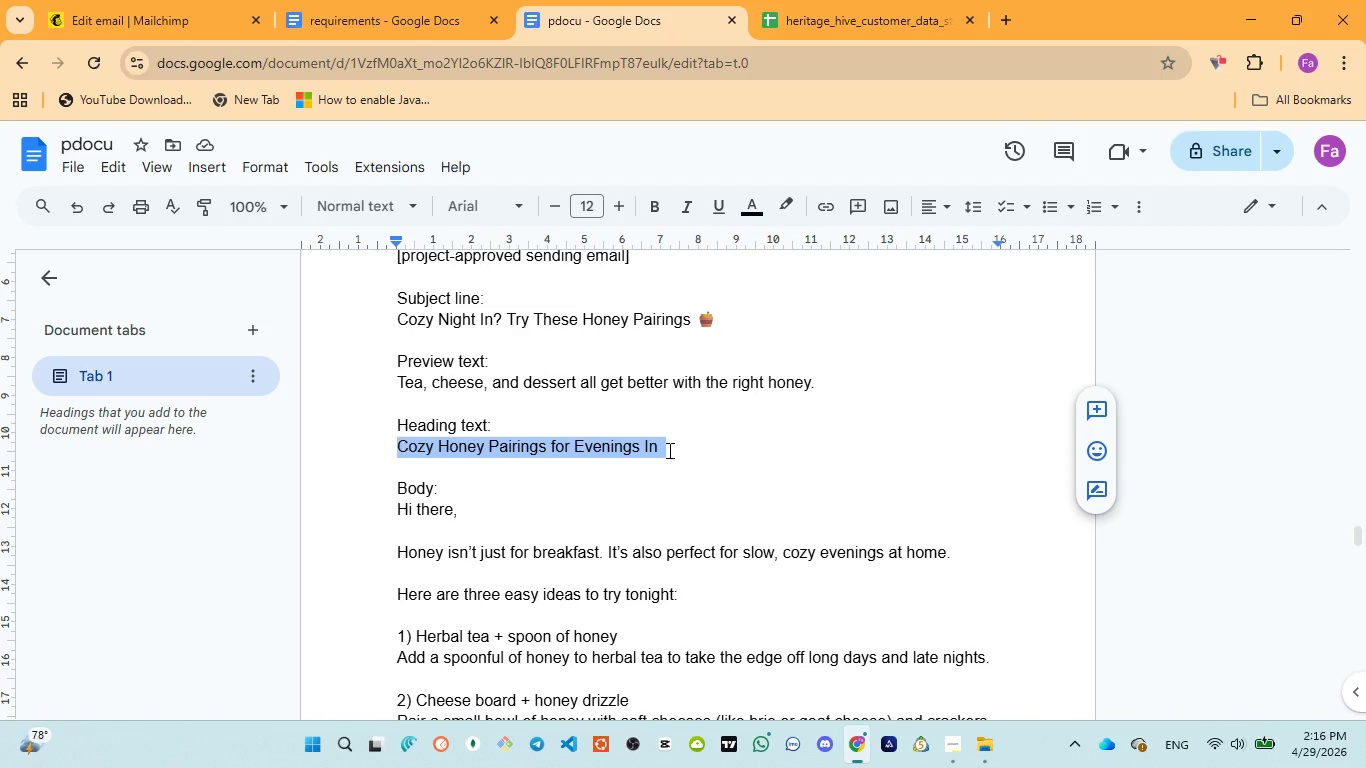 
key(Control+C)
 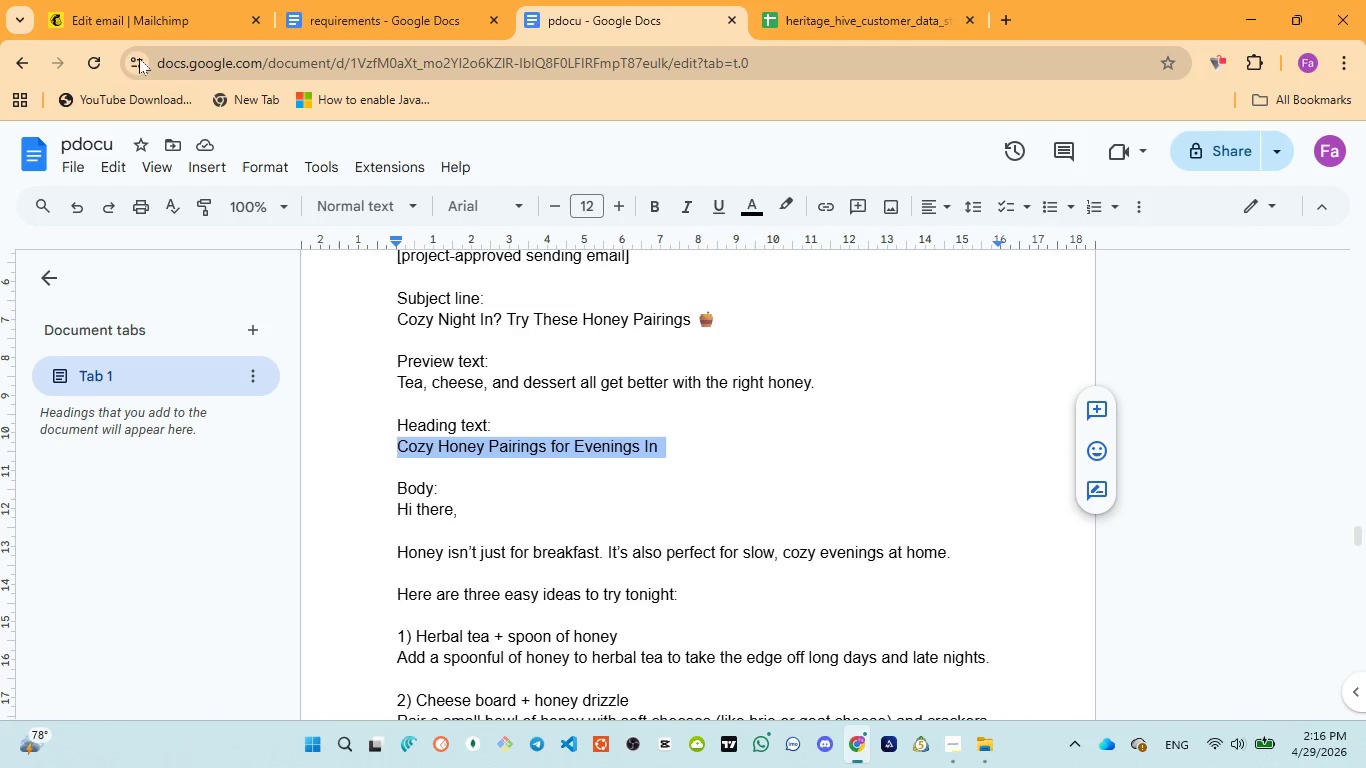 
left_click([129, 23])
 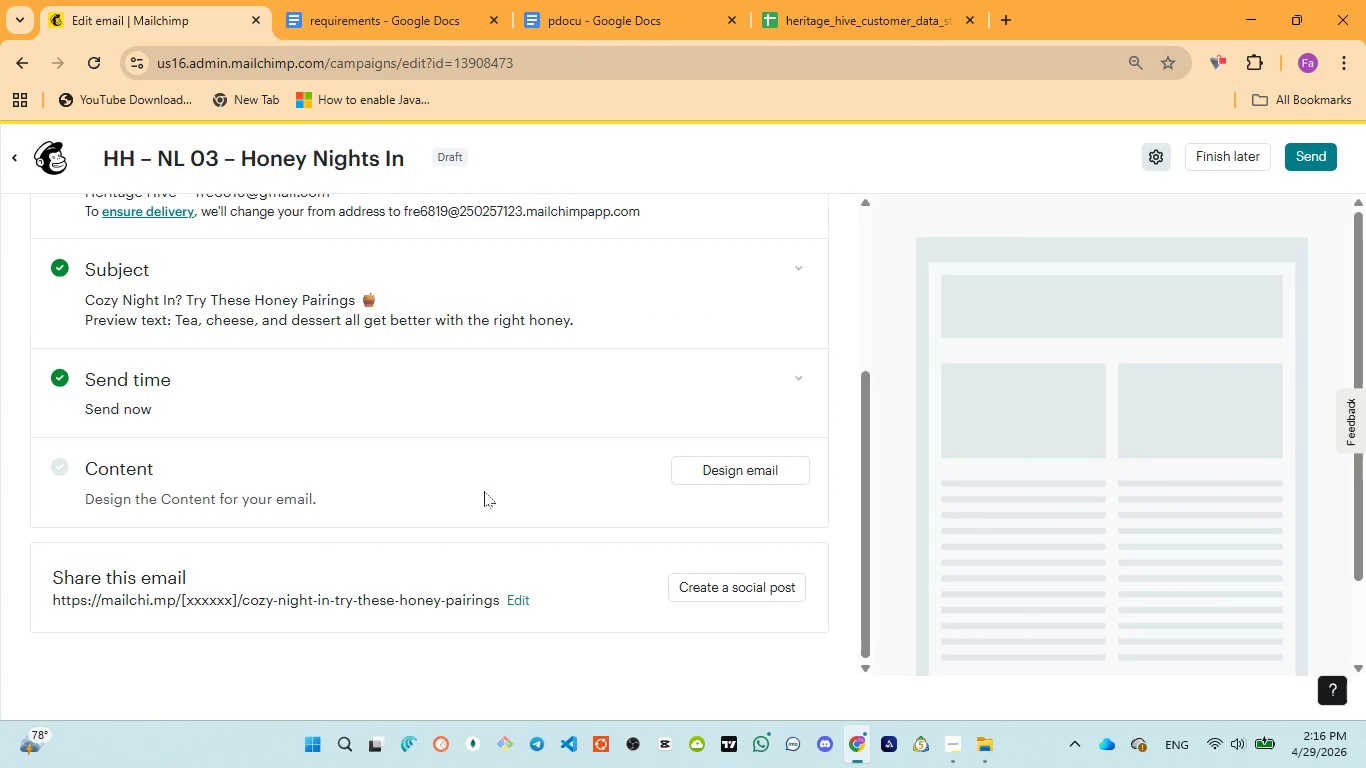 
scroll: coordinate [585, 512], scroll_direction: down, amount: 1.0
 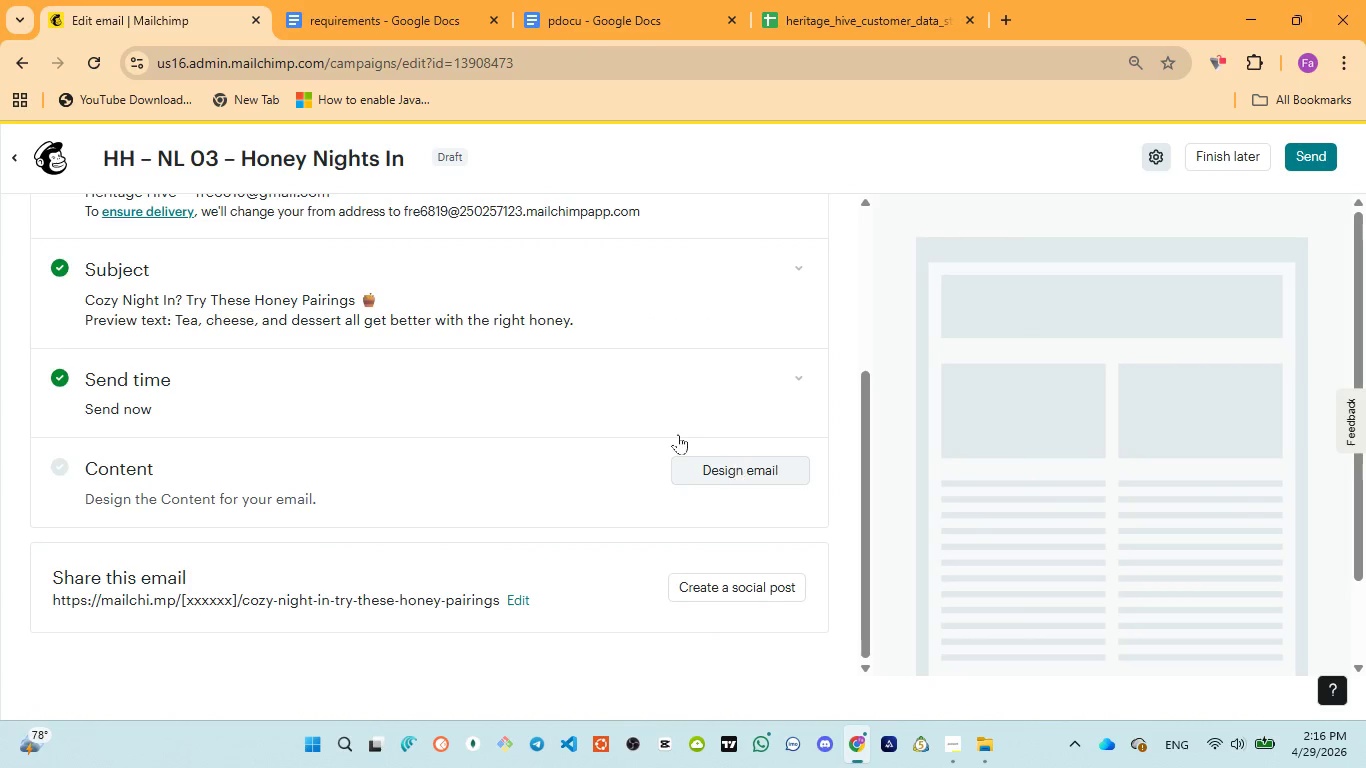 
scroll: coordinate [673, 431], scroll_direction: up, amount: 3.0
 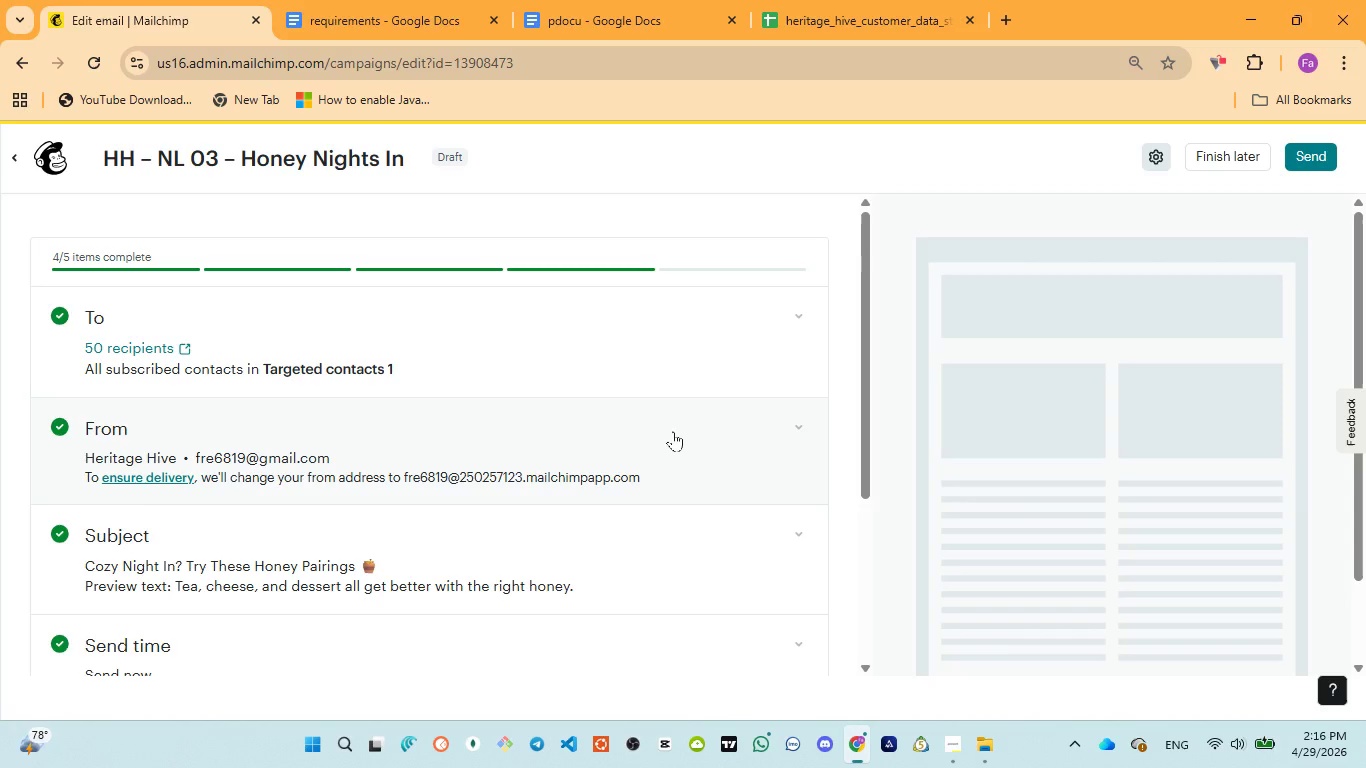 
scroll: coordinate [673, 431], scroll_direction: down, amount: 3.0
 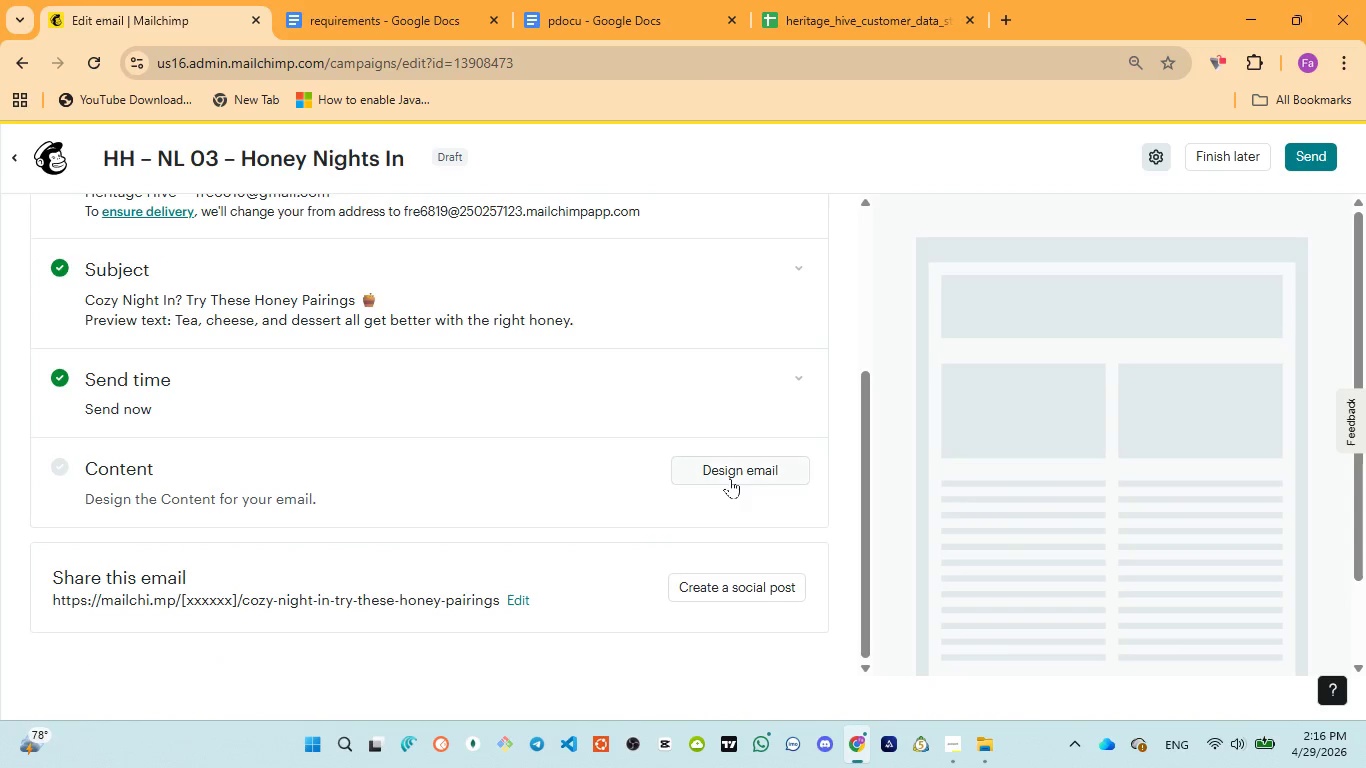 
left_click([740, 470])
 